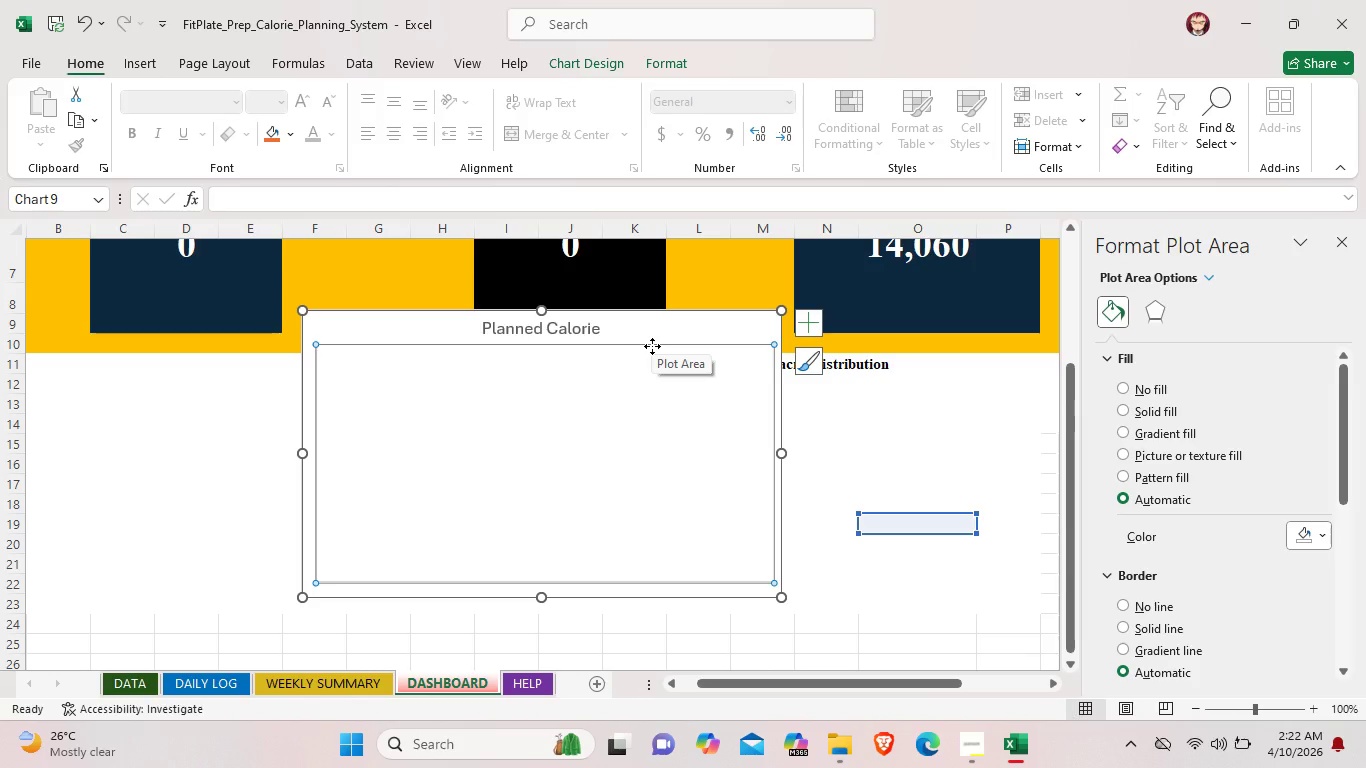 
key(Backspace)
 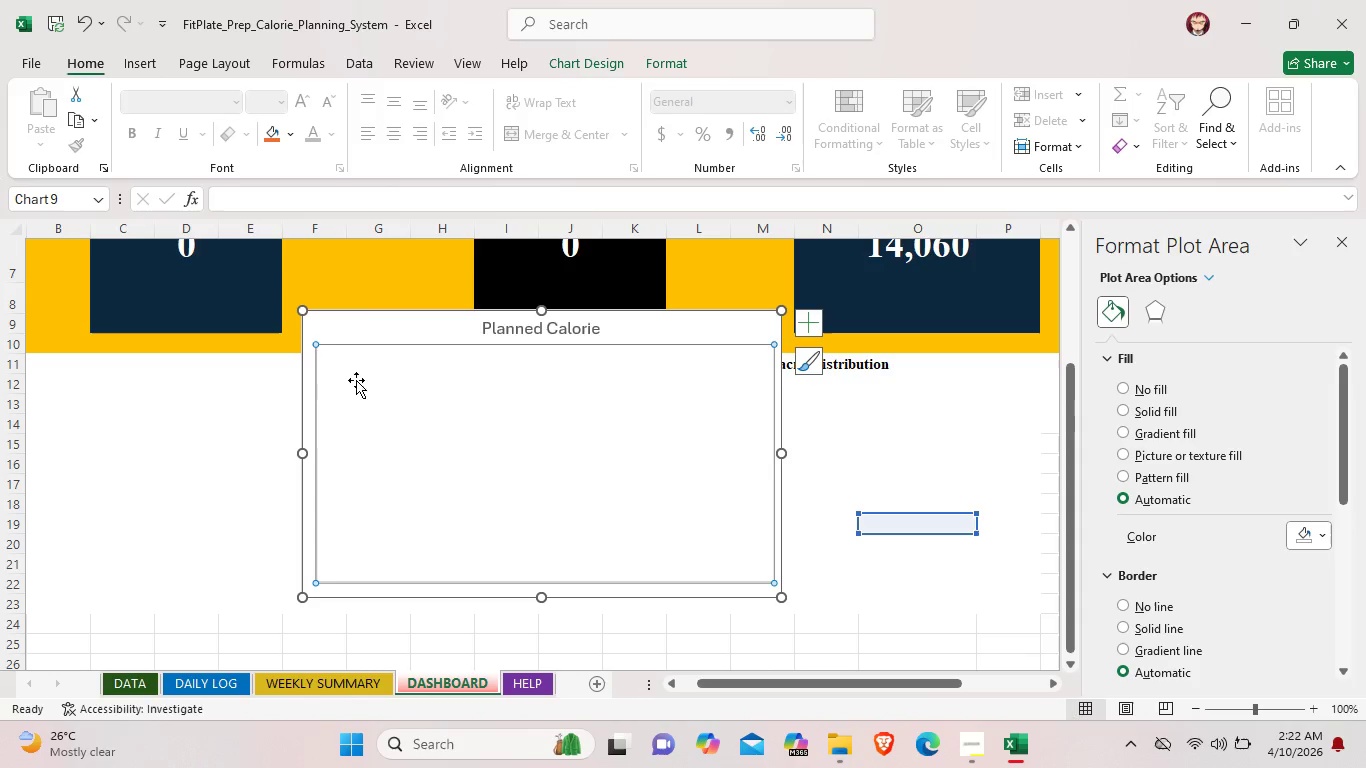 
left_click([280, 394])
 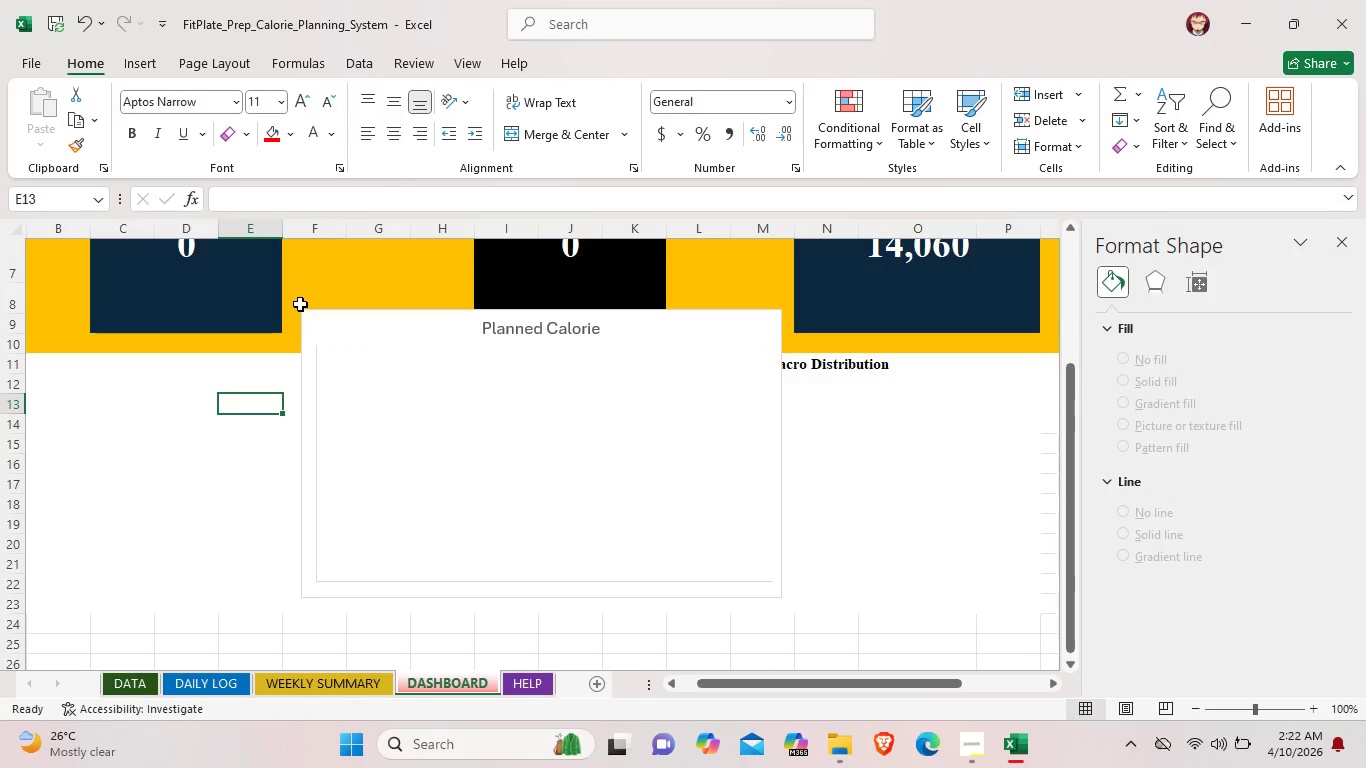 
left_click([300, 304])
 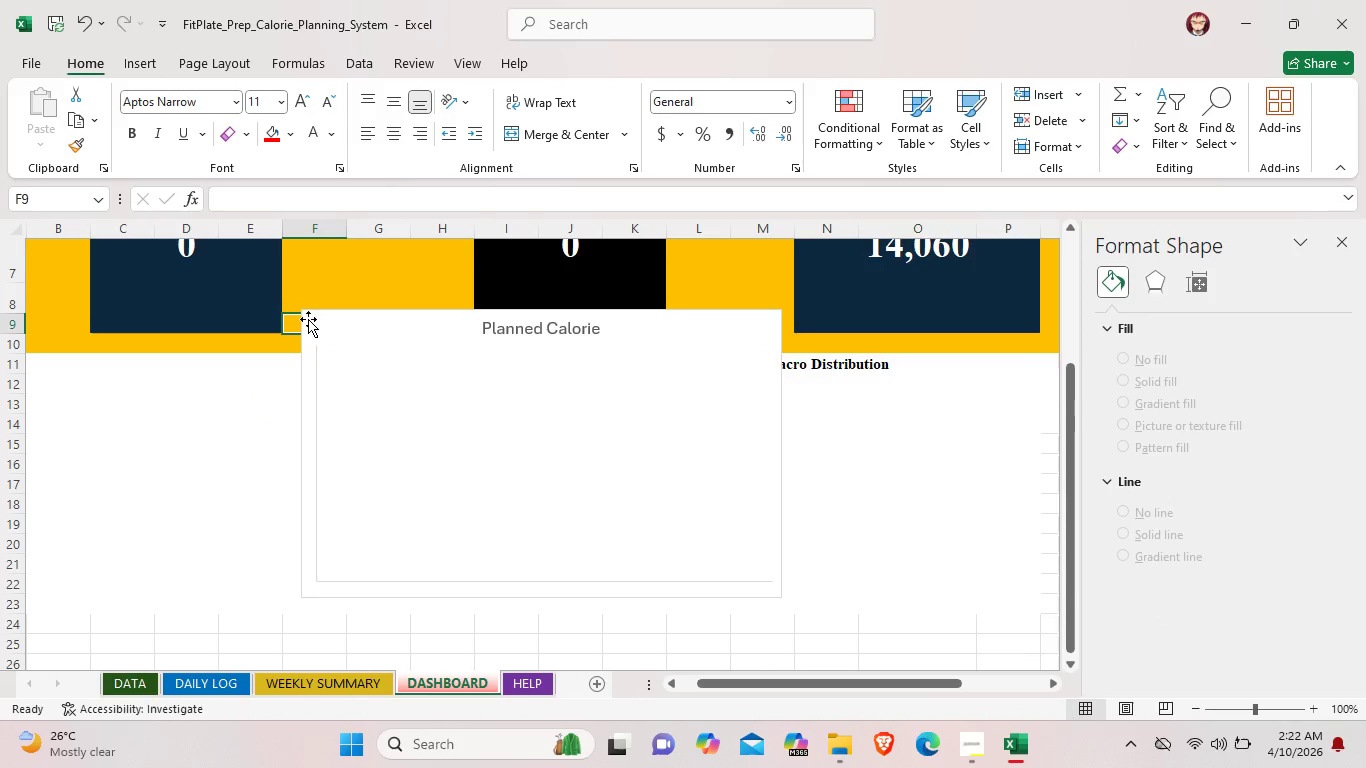 
double_click([311, 319])
 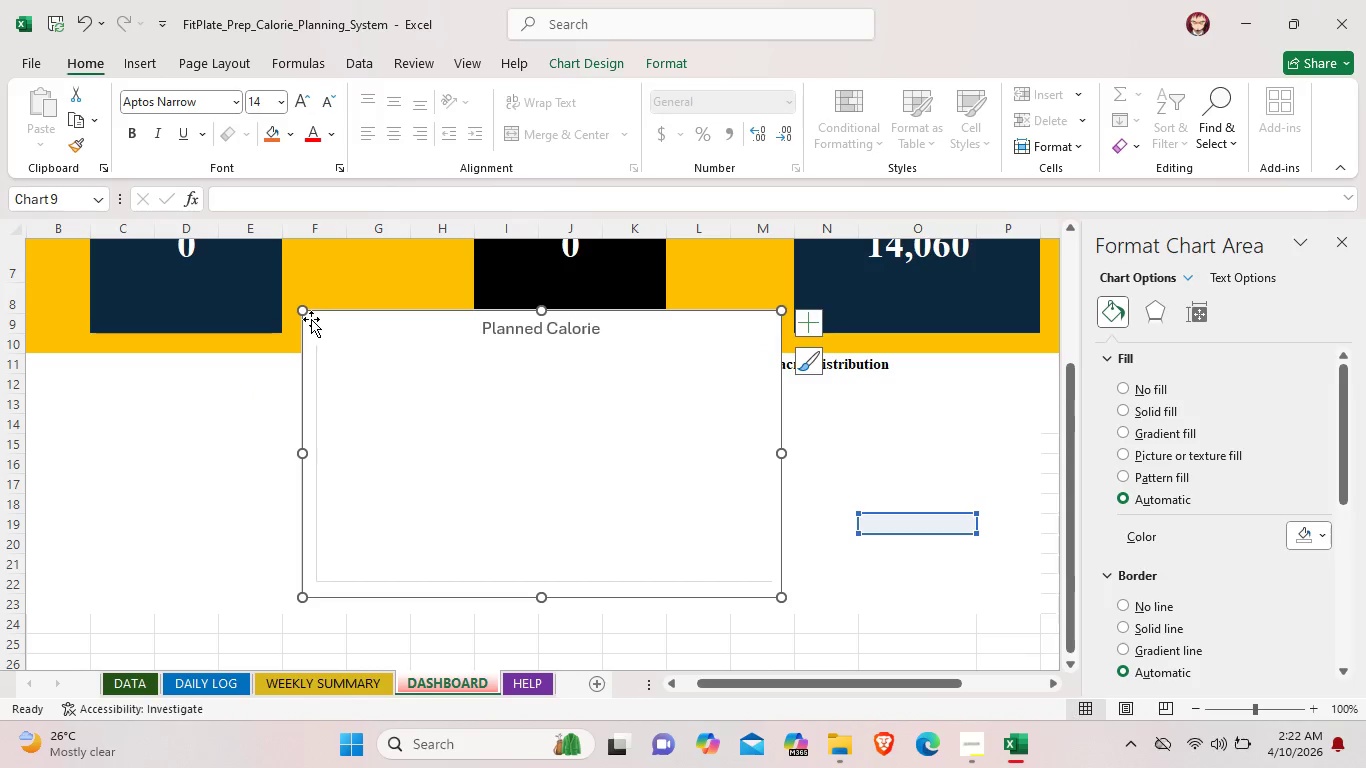 
key(Backspace)
 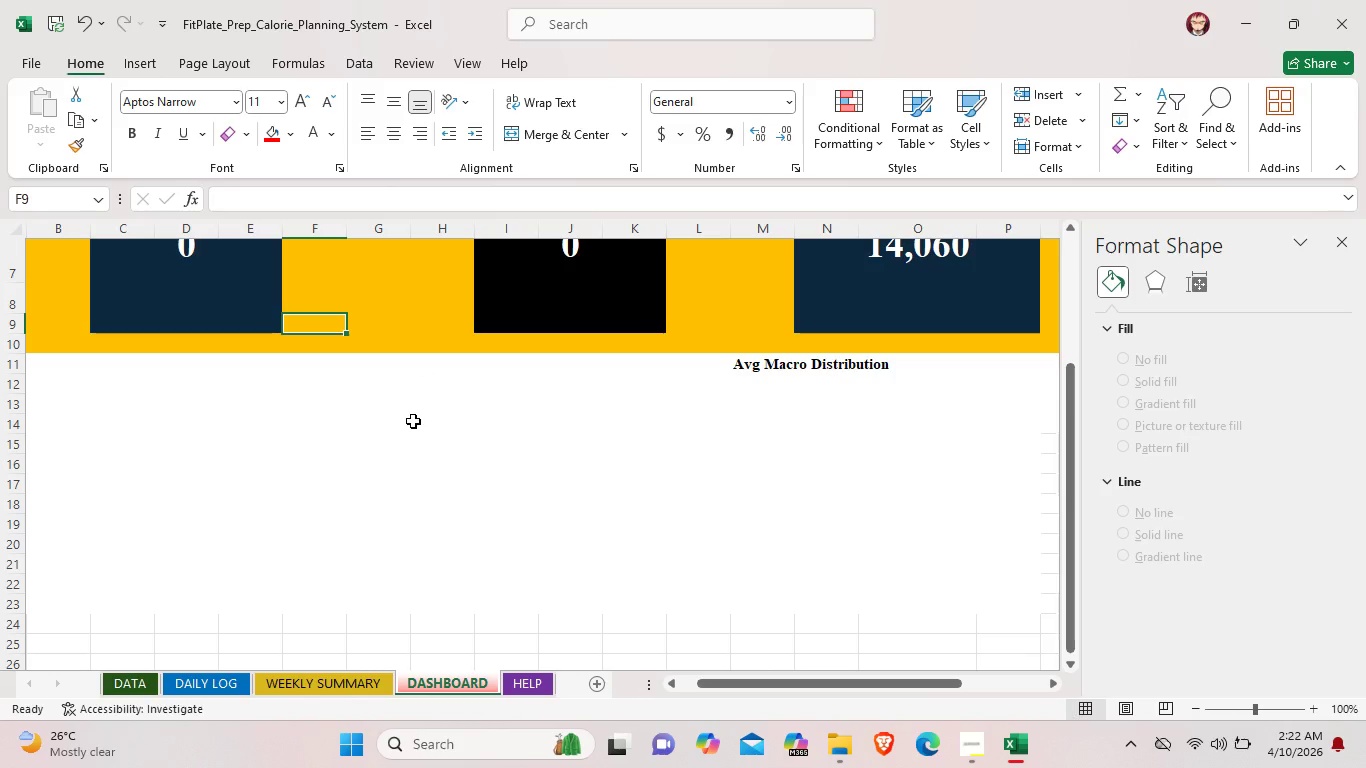 
wait(8.7)
 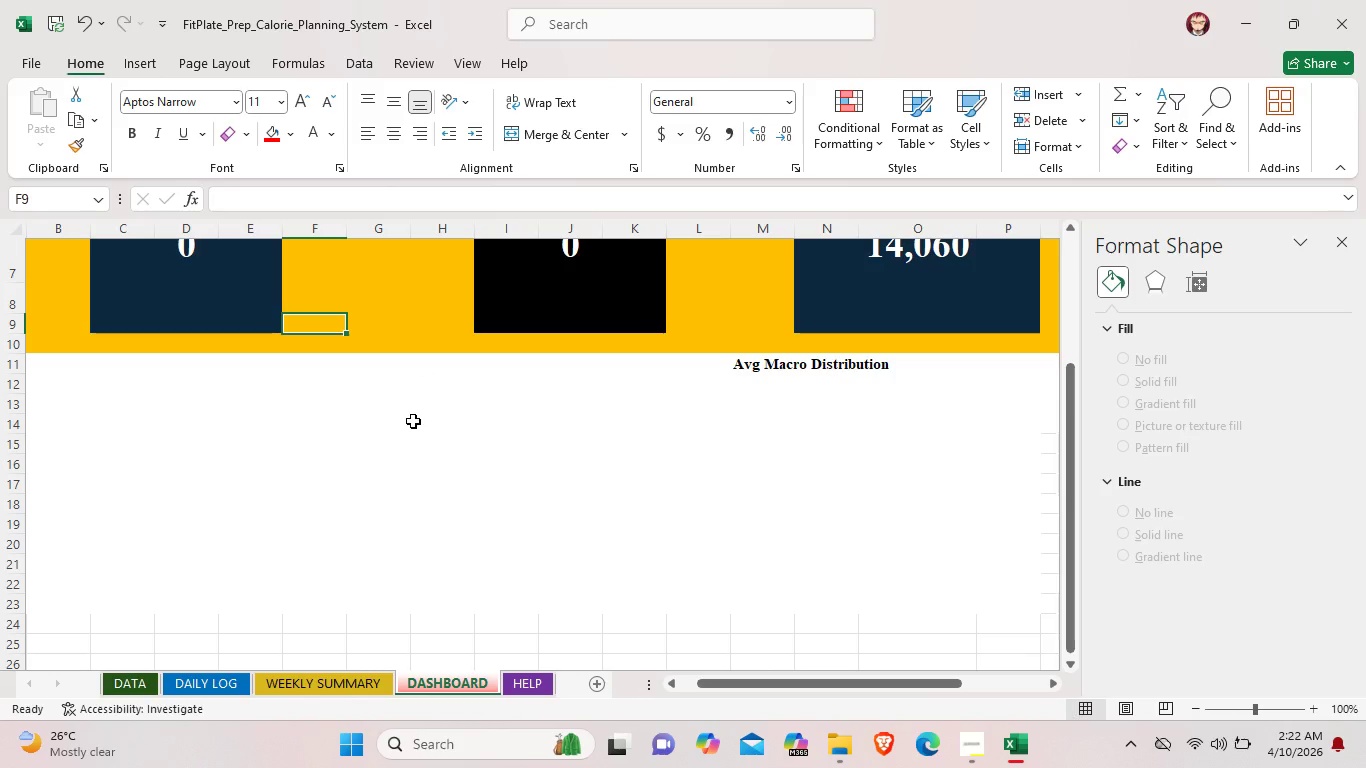 
left_click([140, 69])
 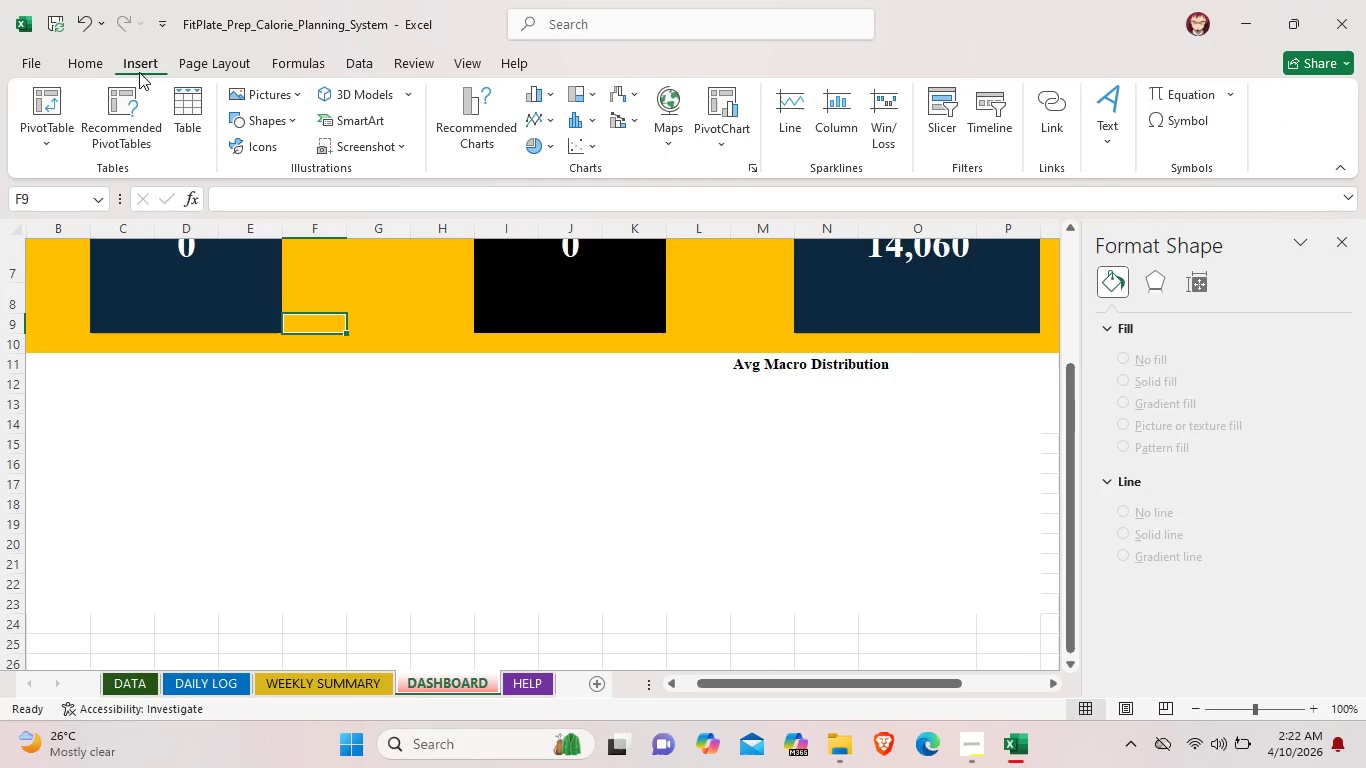 
mouse_move([163, 82])
 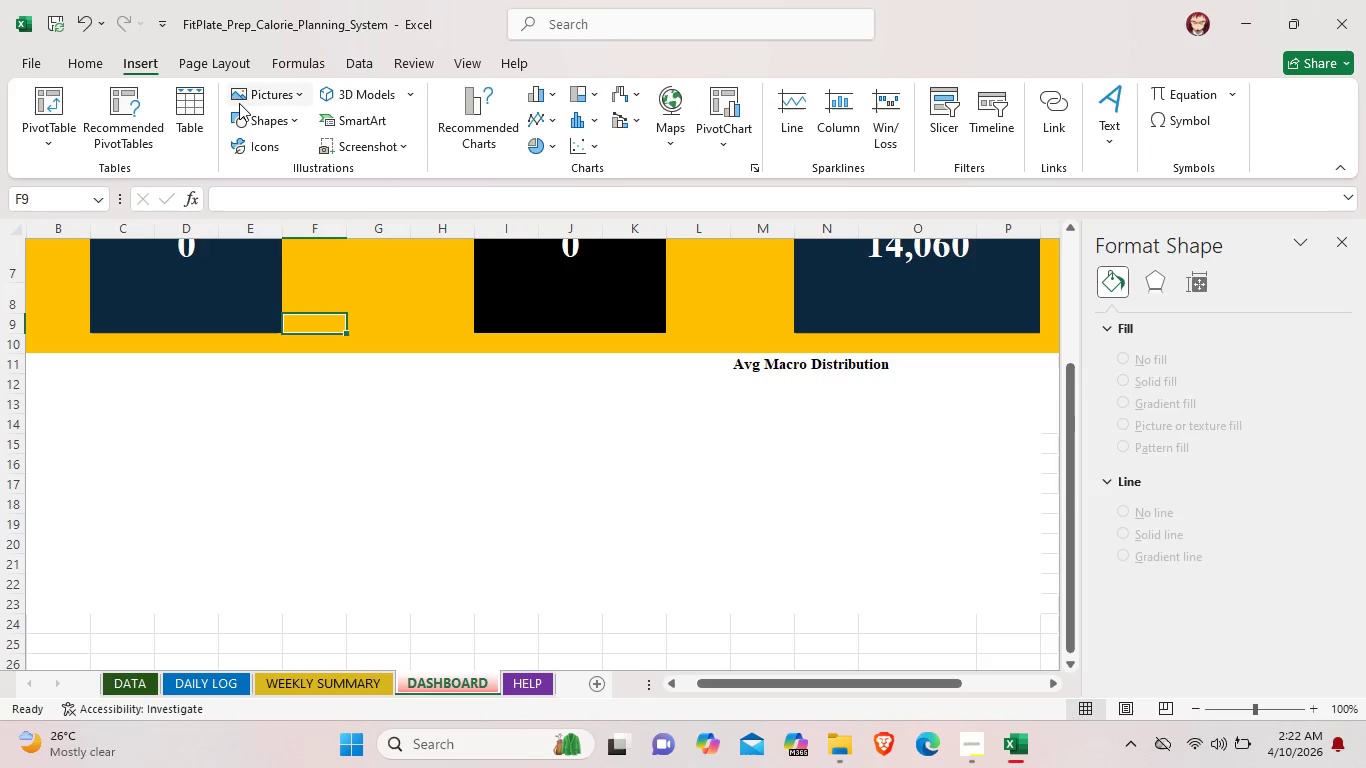 
mouse_move([253, 111])
 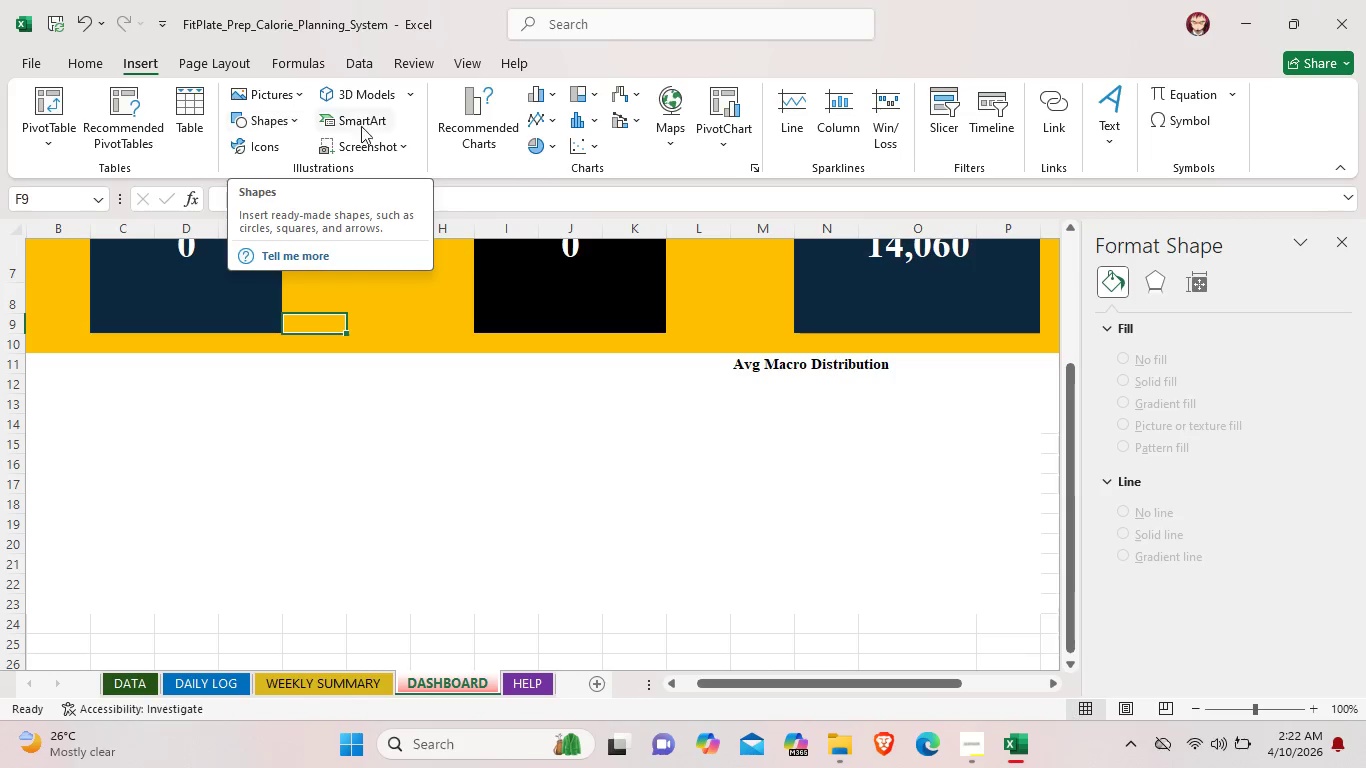 
left_click([457, 128])
 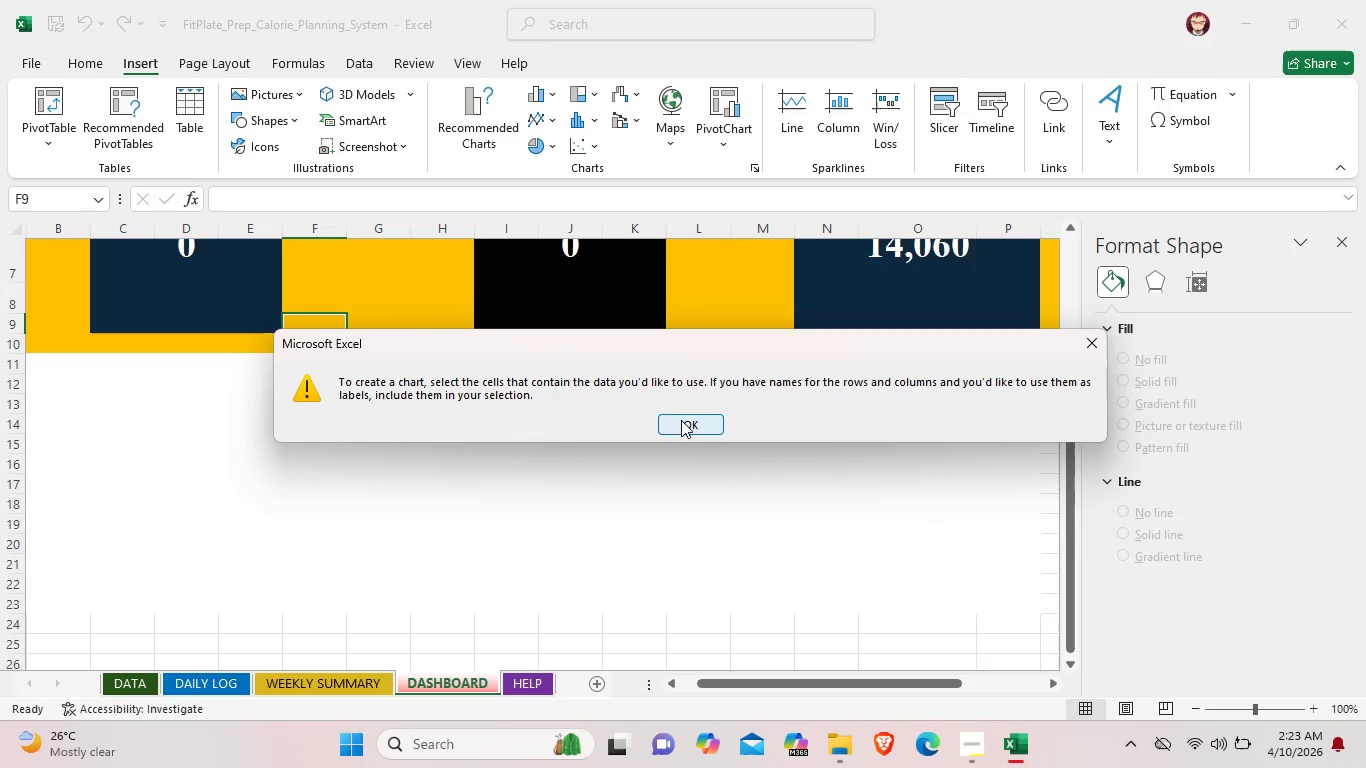 
wait(8.3)
 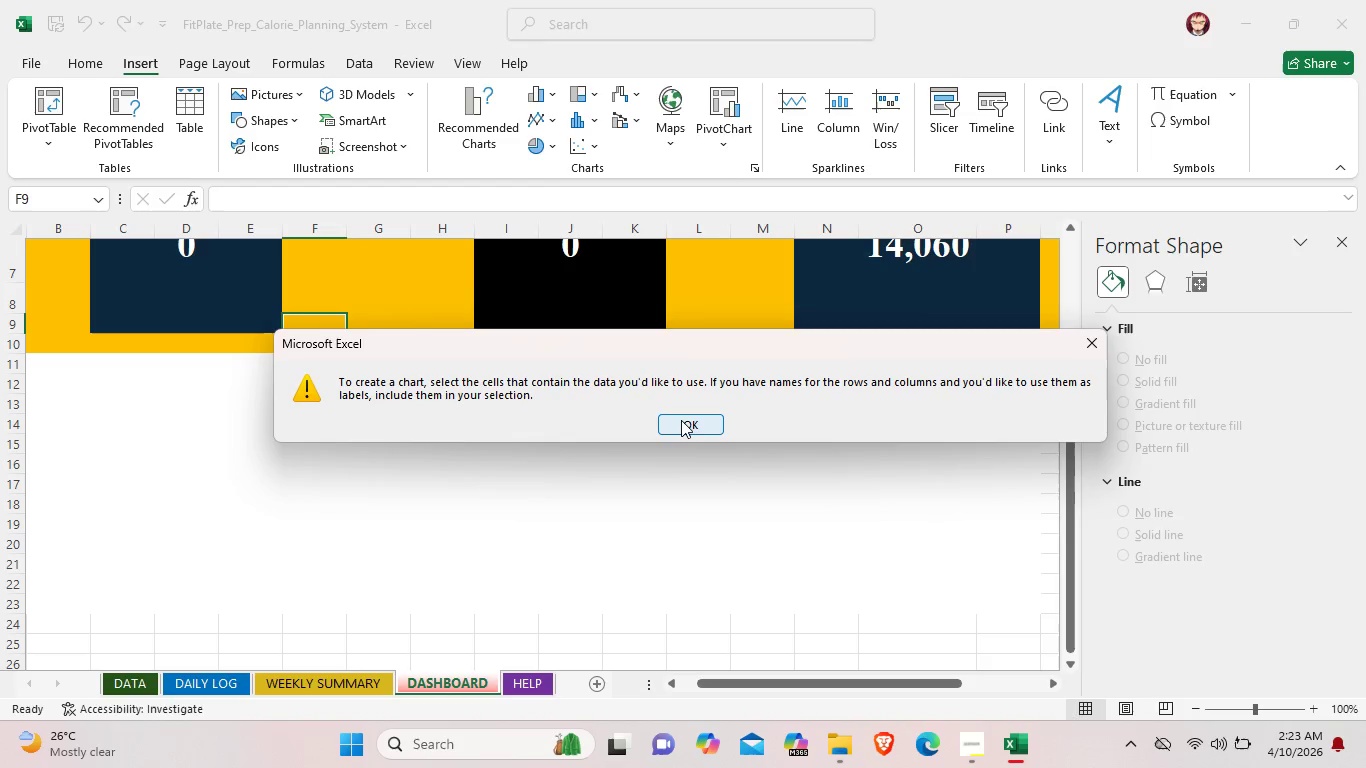 
left_click([681, 421])
 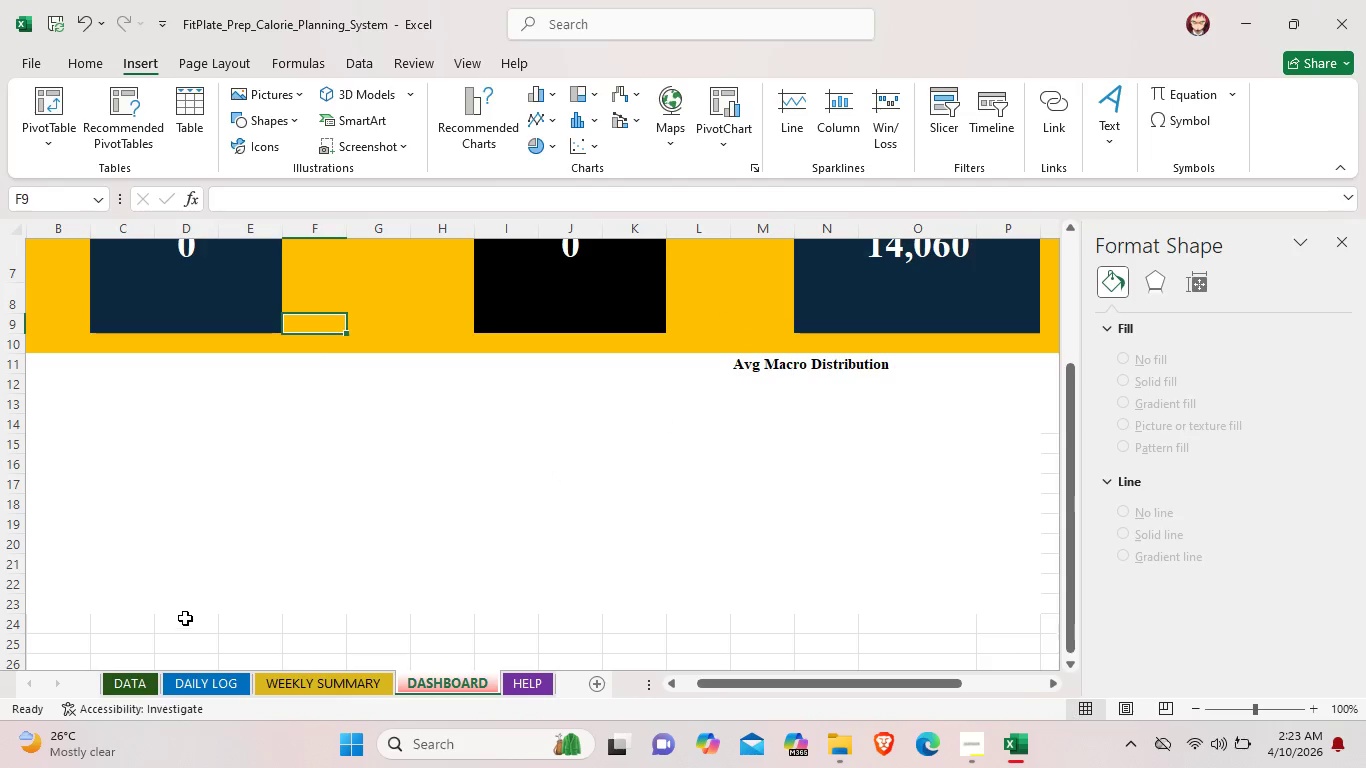 
double_click([186, 616])
 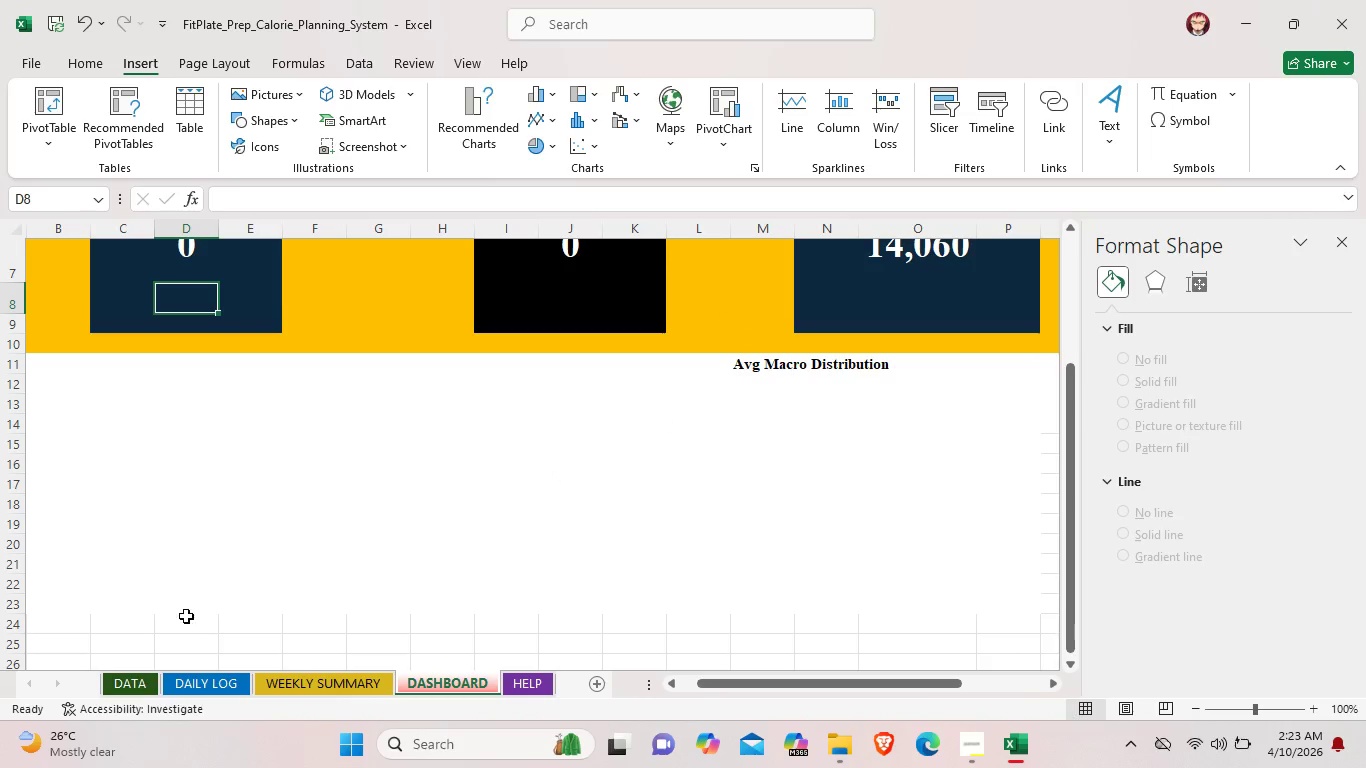 
left_click([186, 616])
 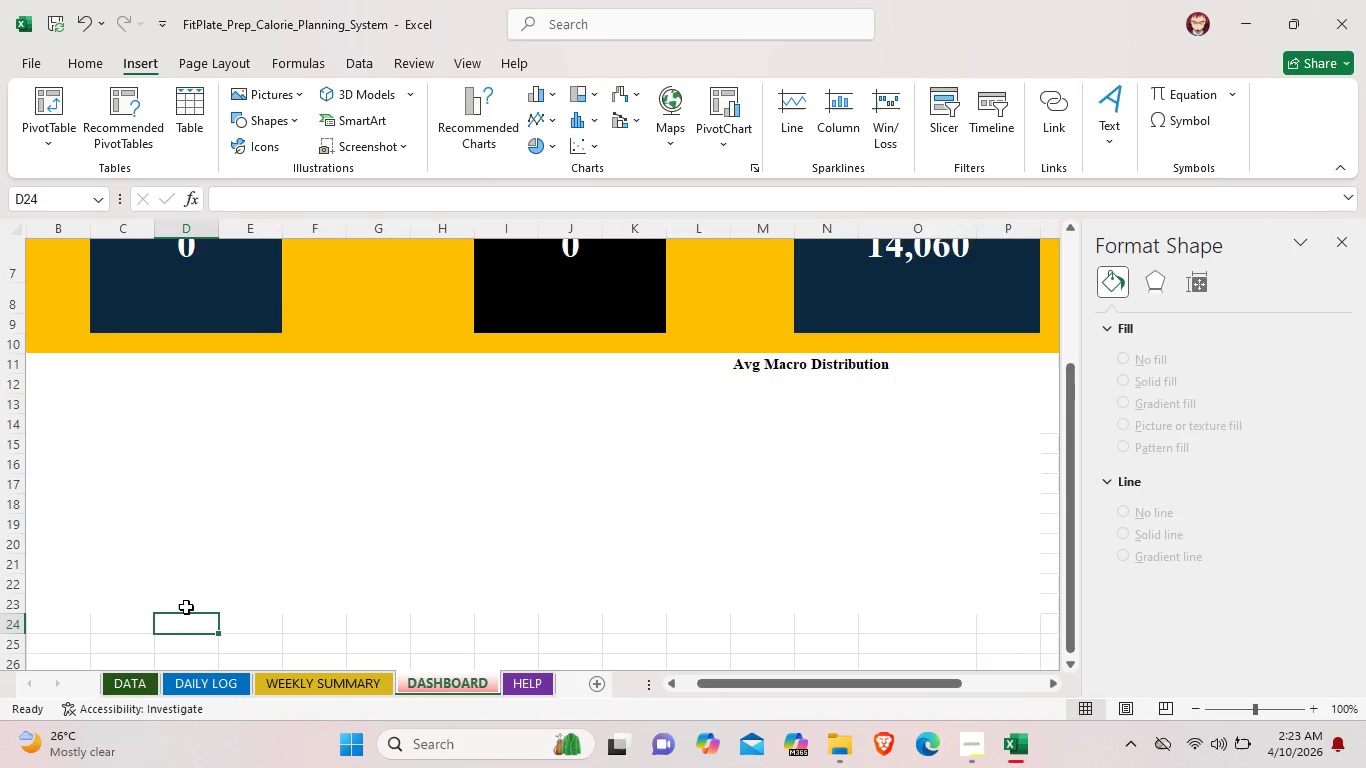 
scroll: coordinate [186, 607], scroll_direction: down, amount: 2.0
 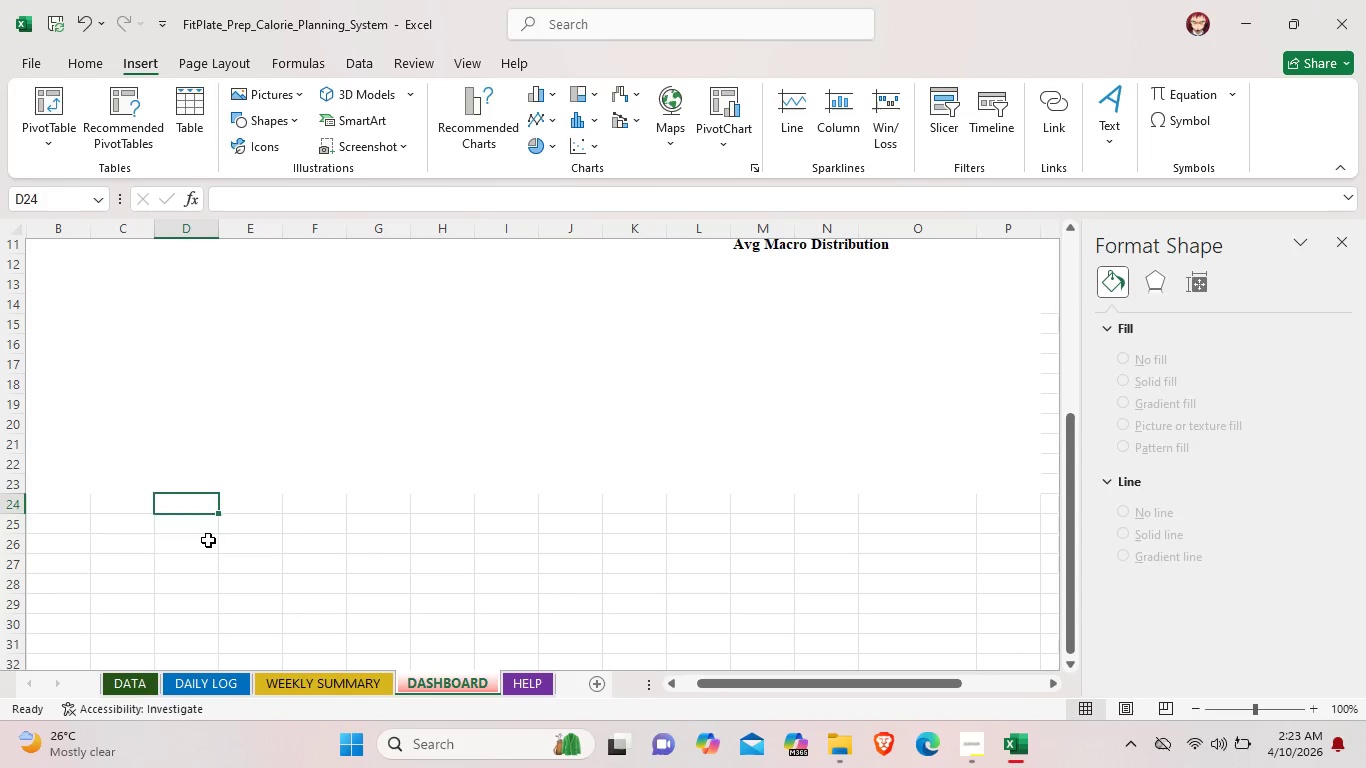 
left_click([208, 540])
 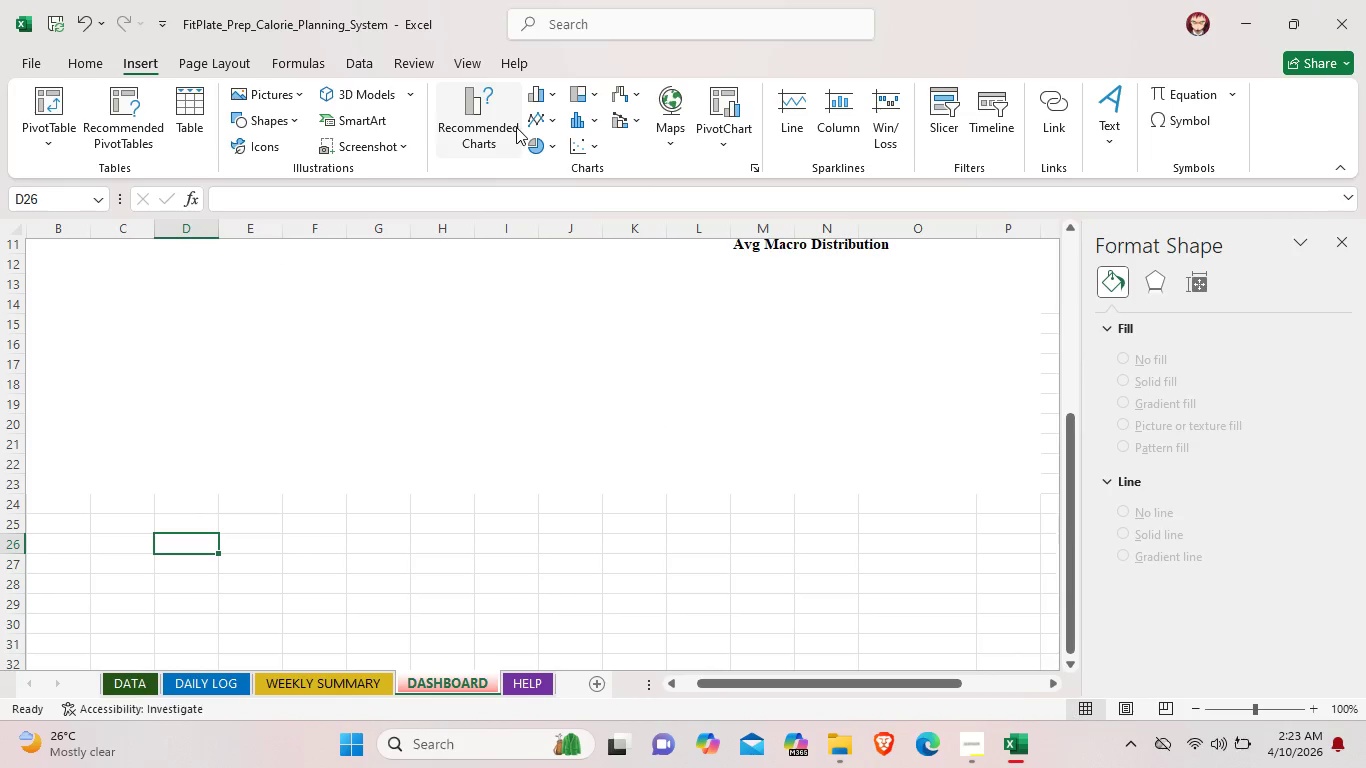 
left_click([540, 144])
 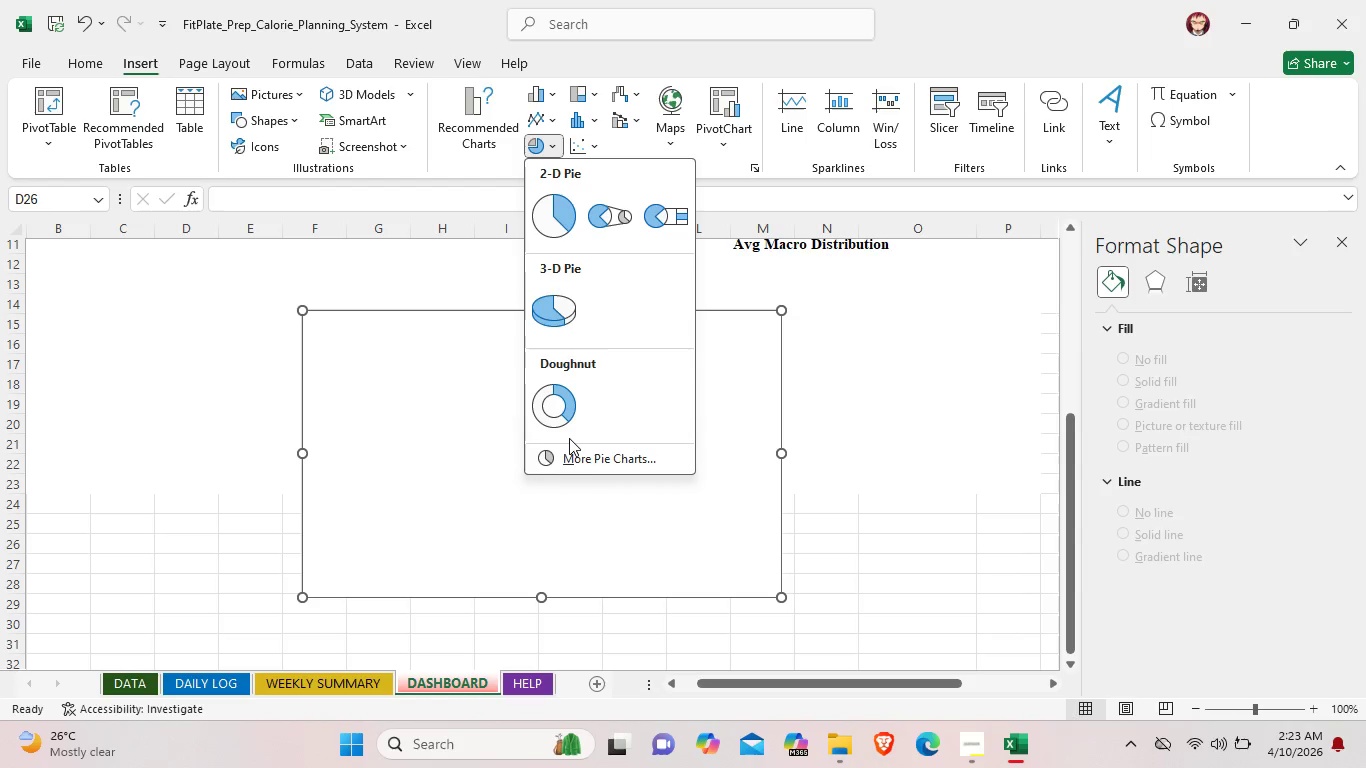 
left_click([572, 427])
 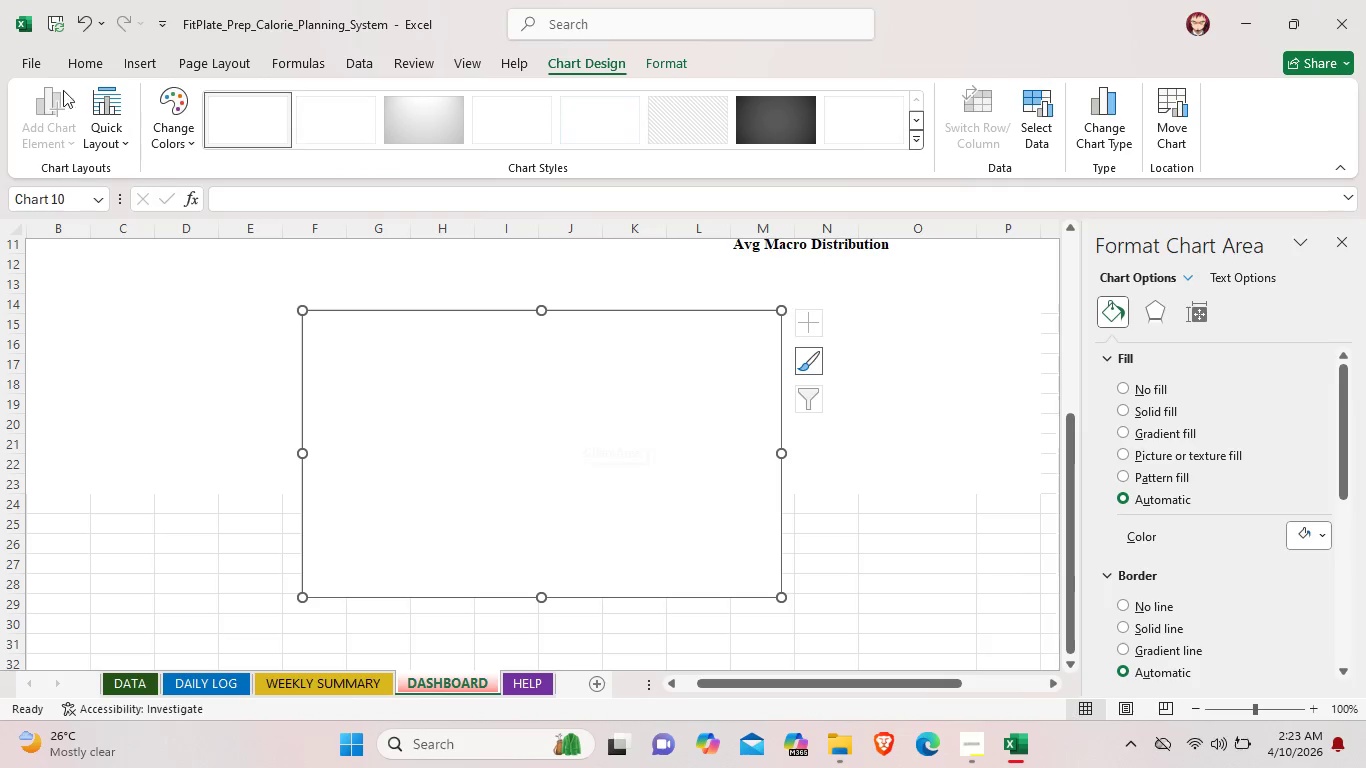 
left_click([121, 134])
 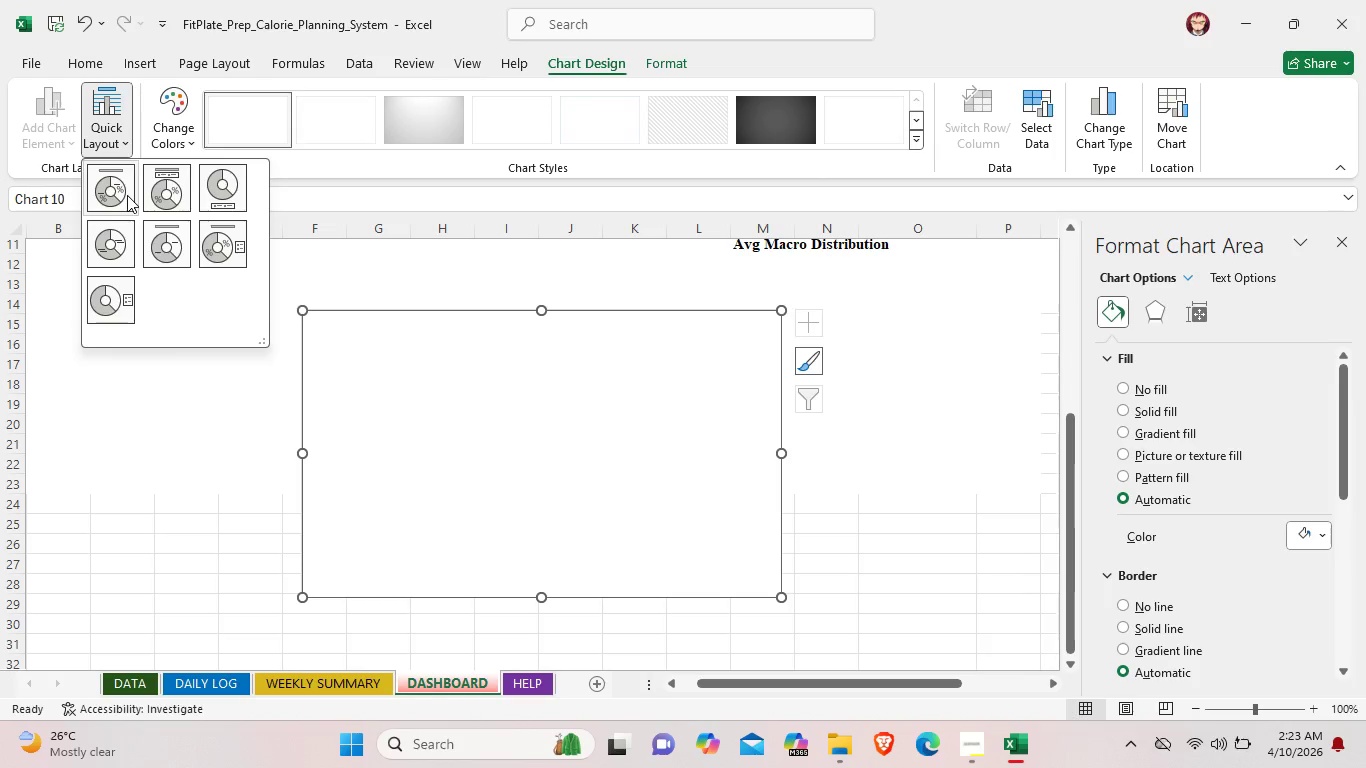 
left_click([122, 195])
 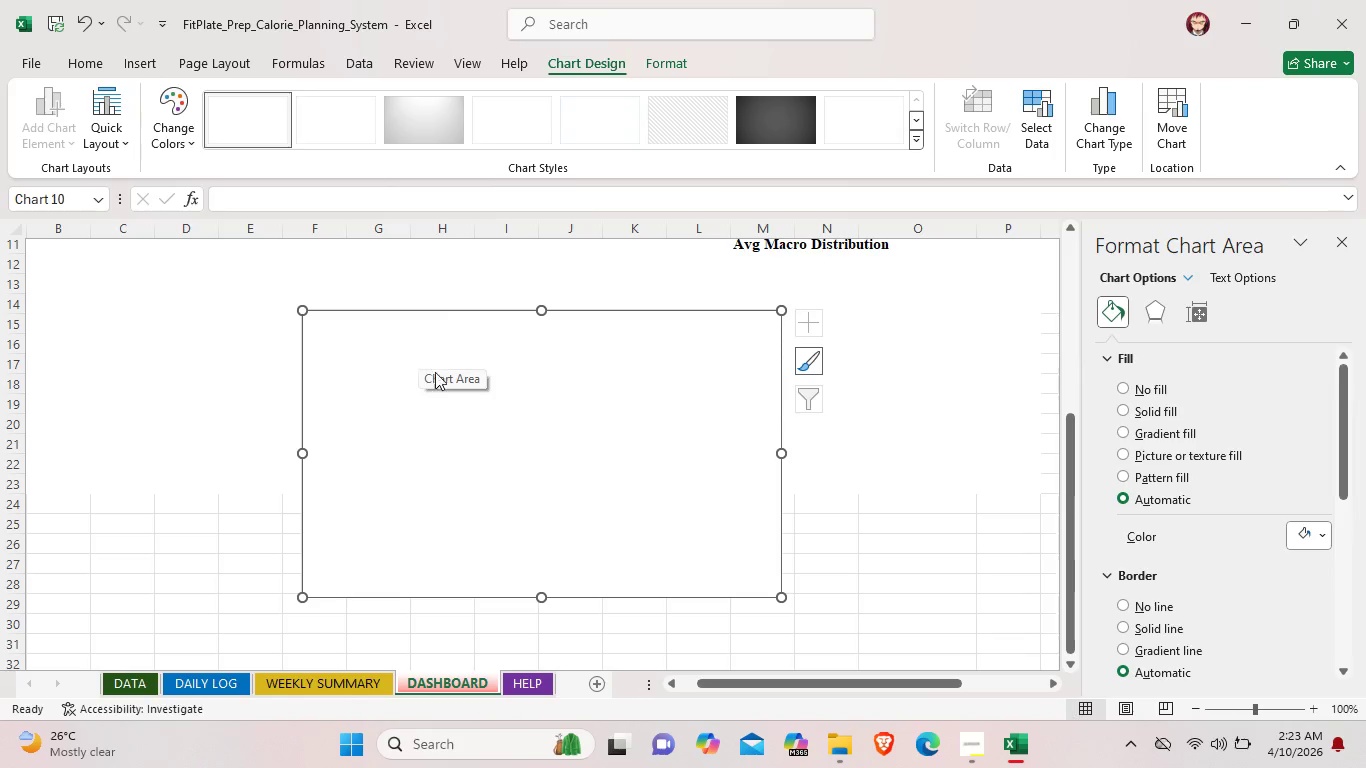 
left_click([434, 380])
 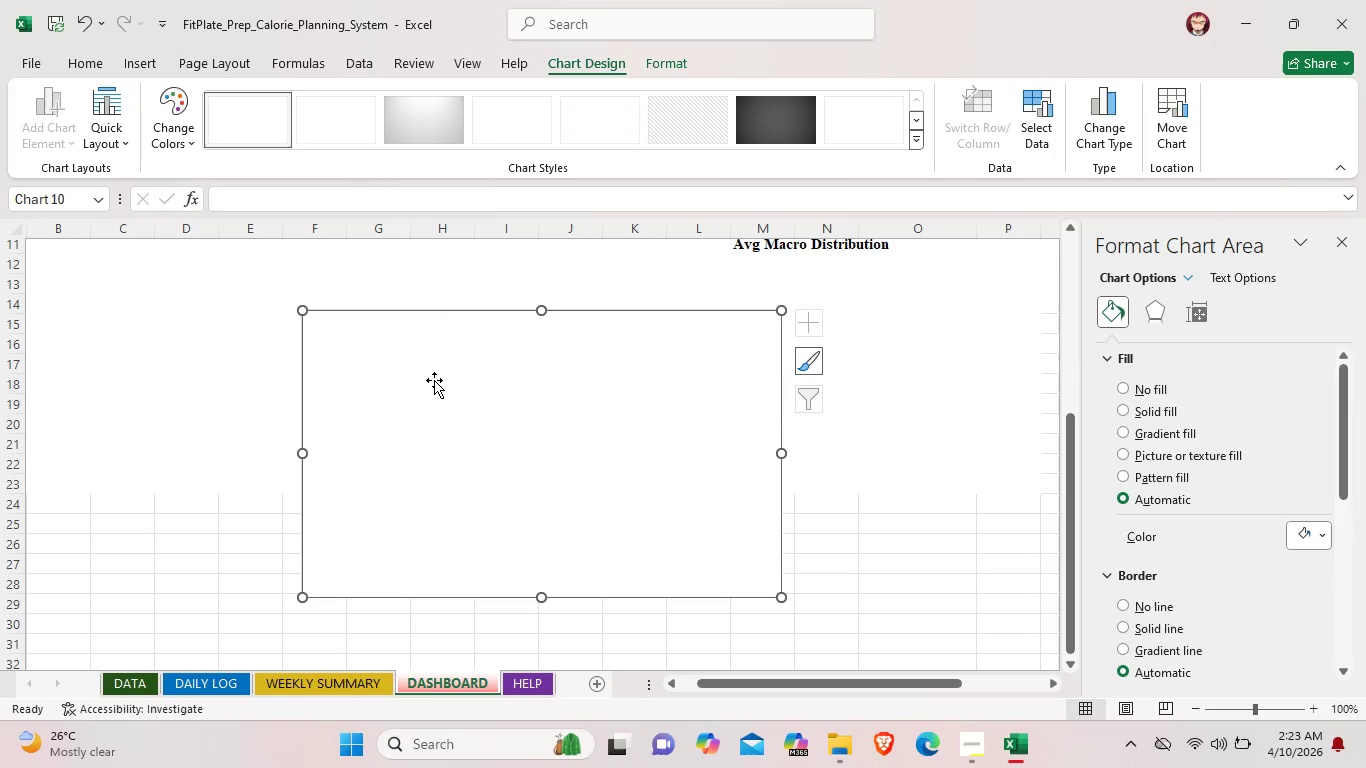 
left_click([434, 380])
 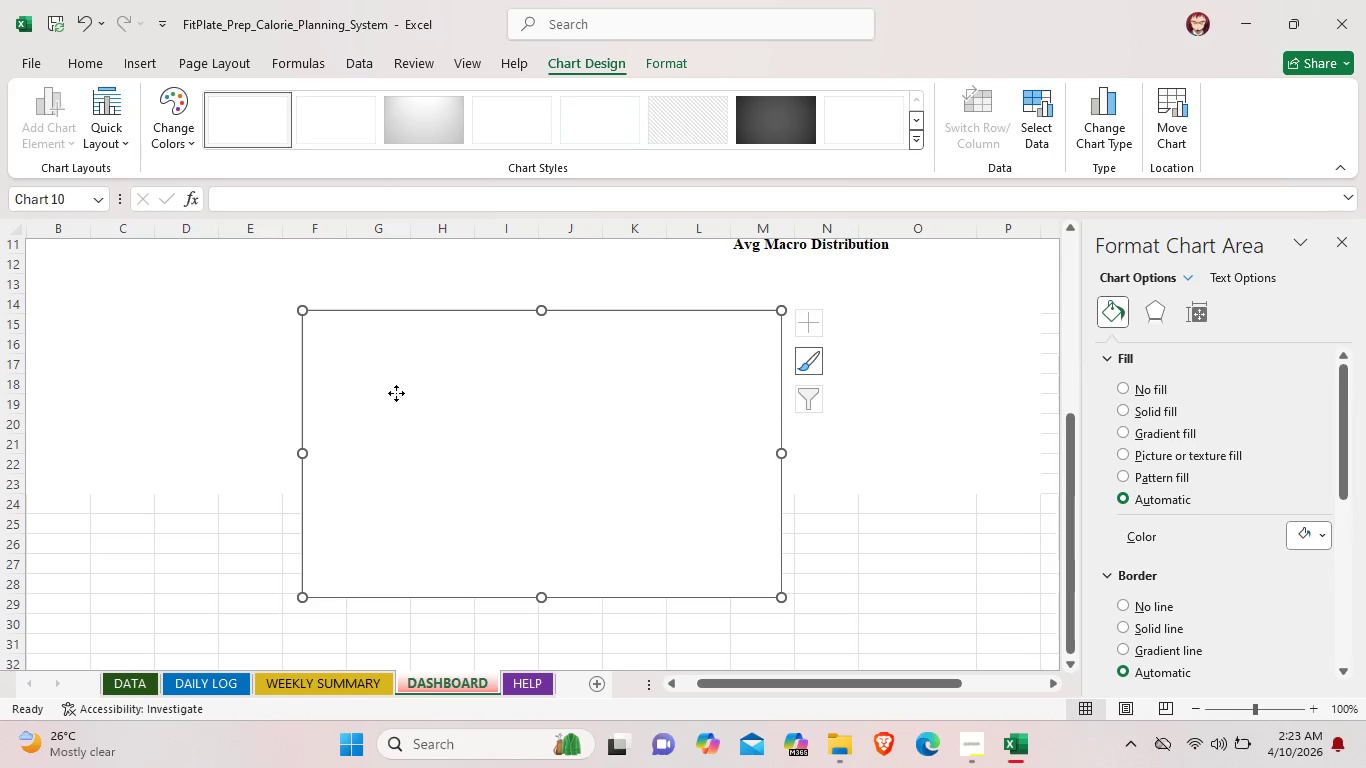 
double_click([396, 393])
 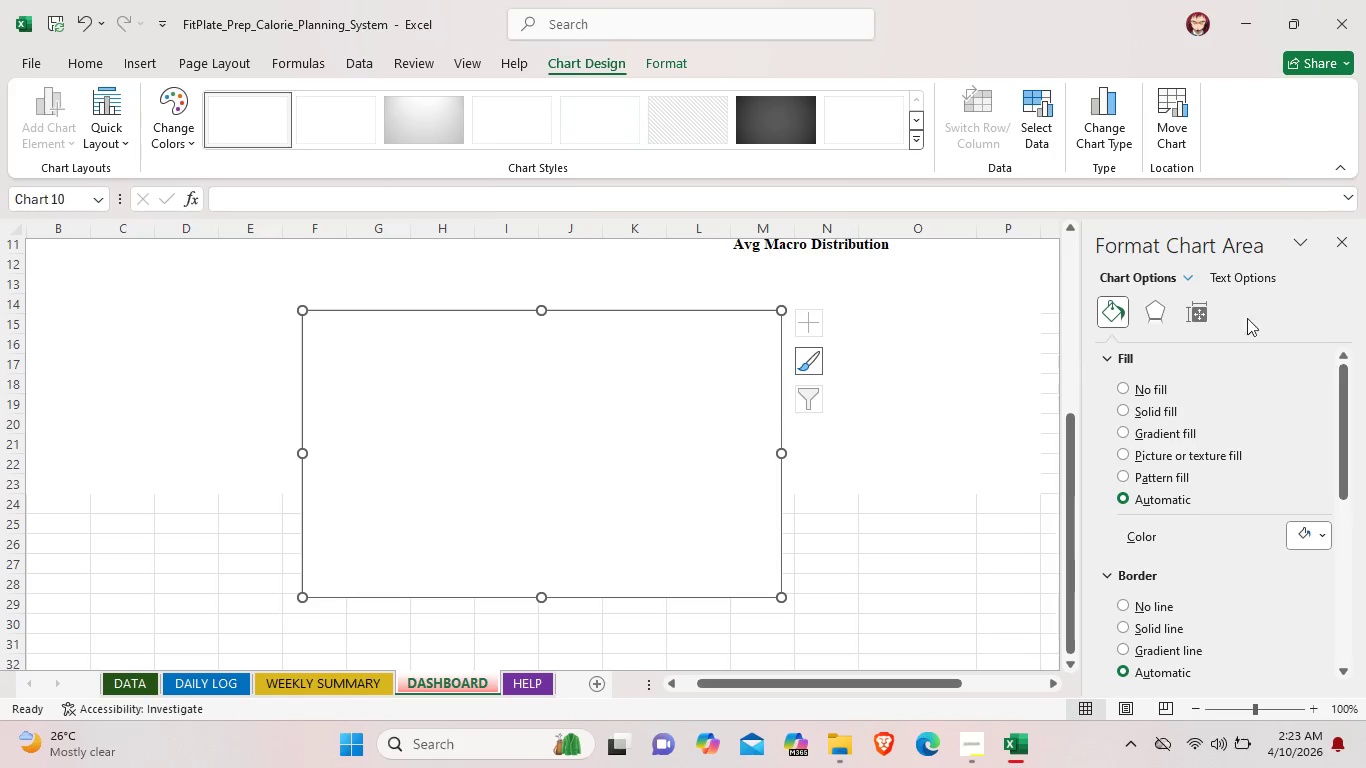 
left_click([1164, 317])
 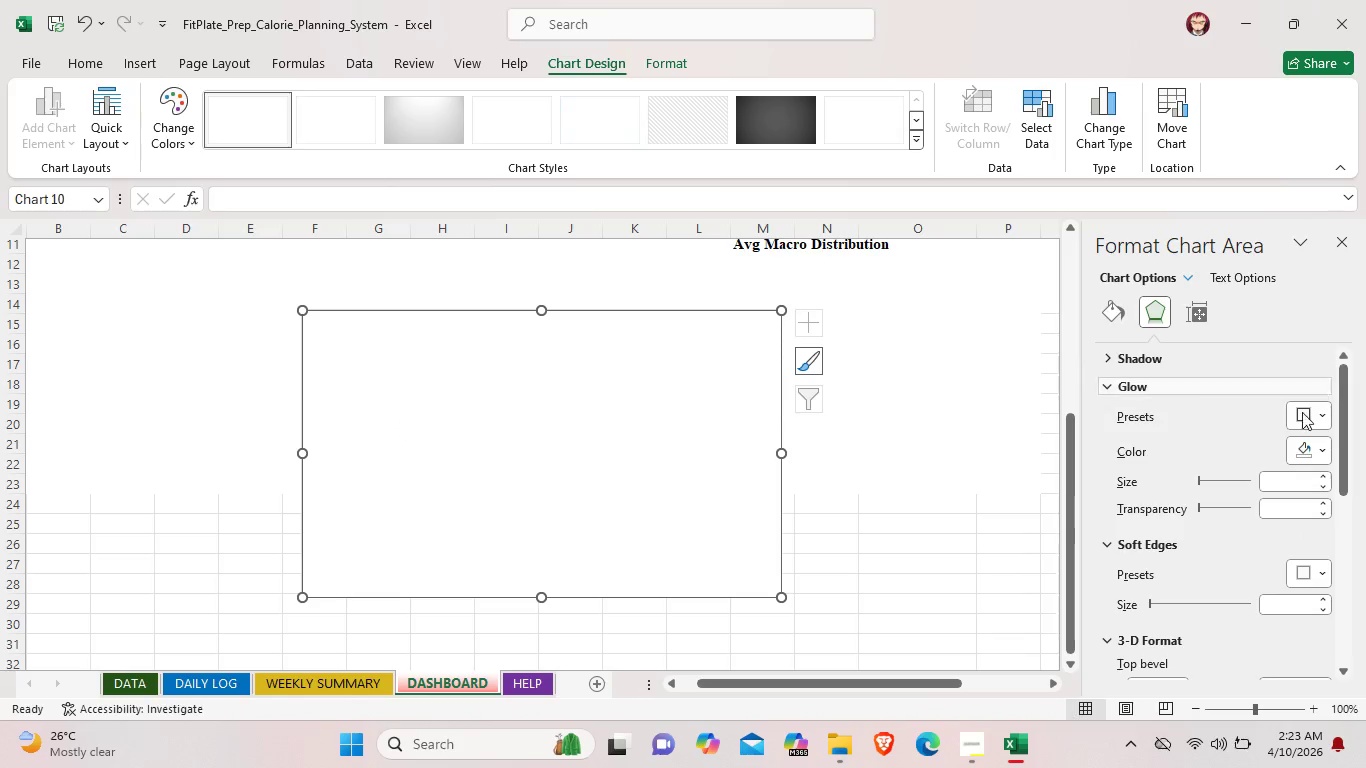 
left_click([1316, 446])
 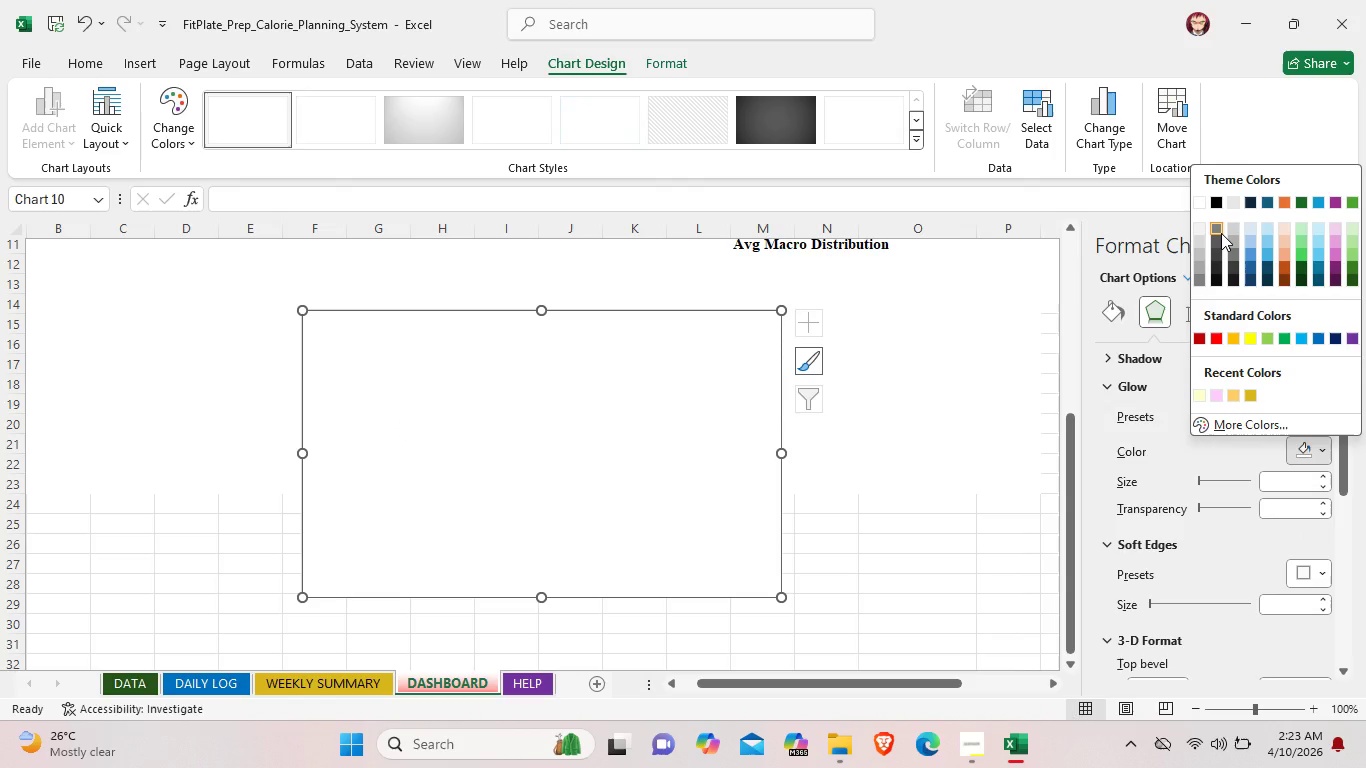 
left_click([1221, 233])
 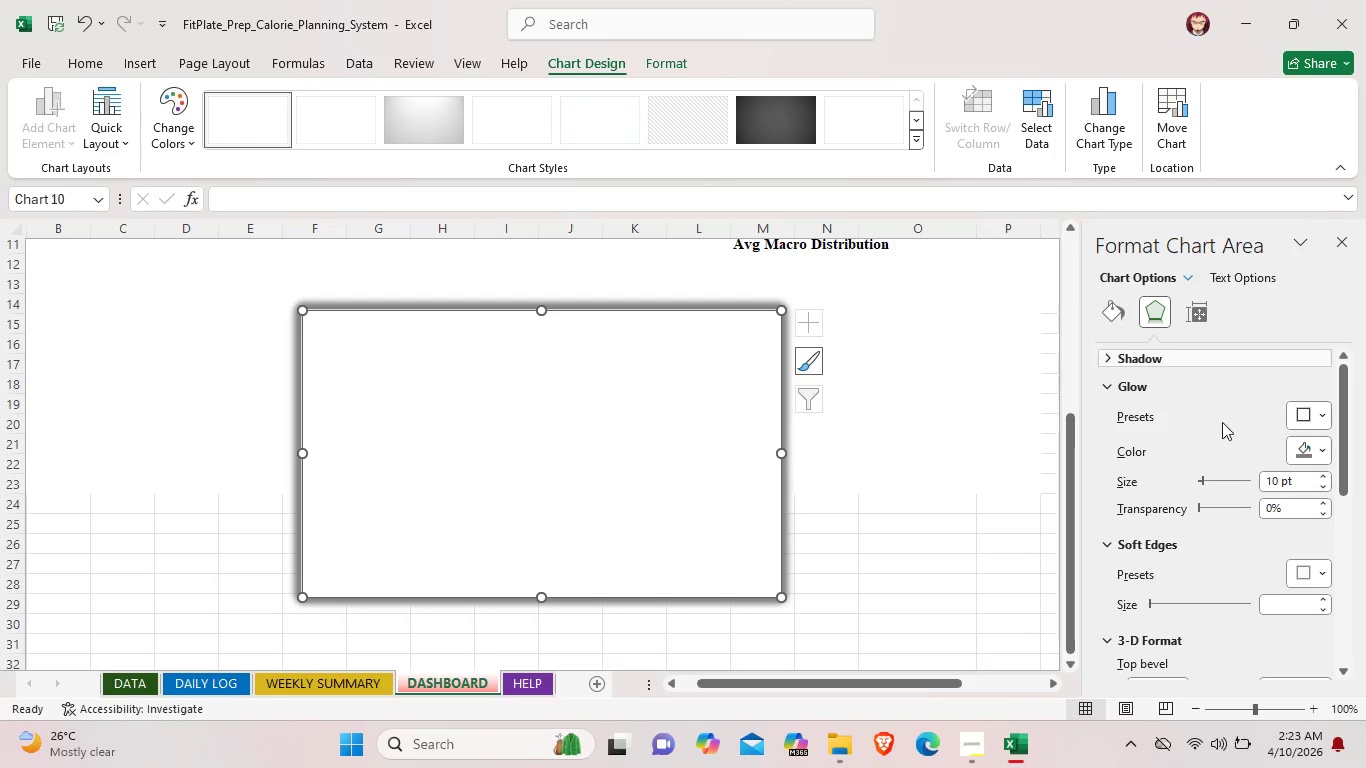 
left_click([1308, 453])
 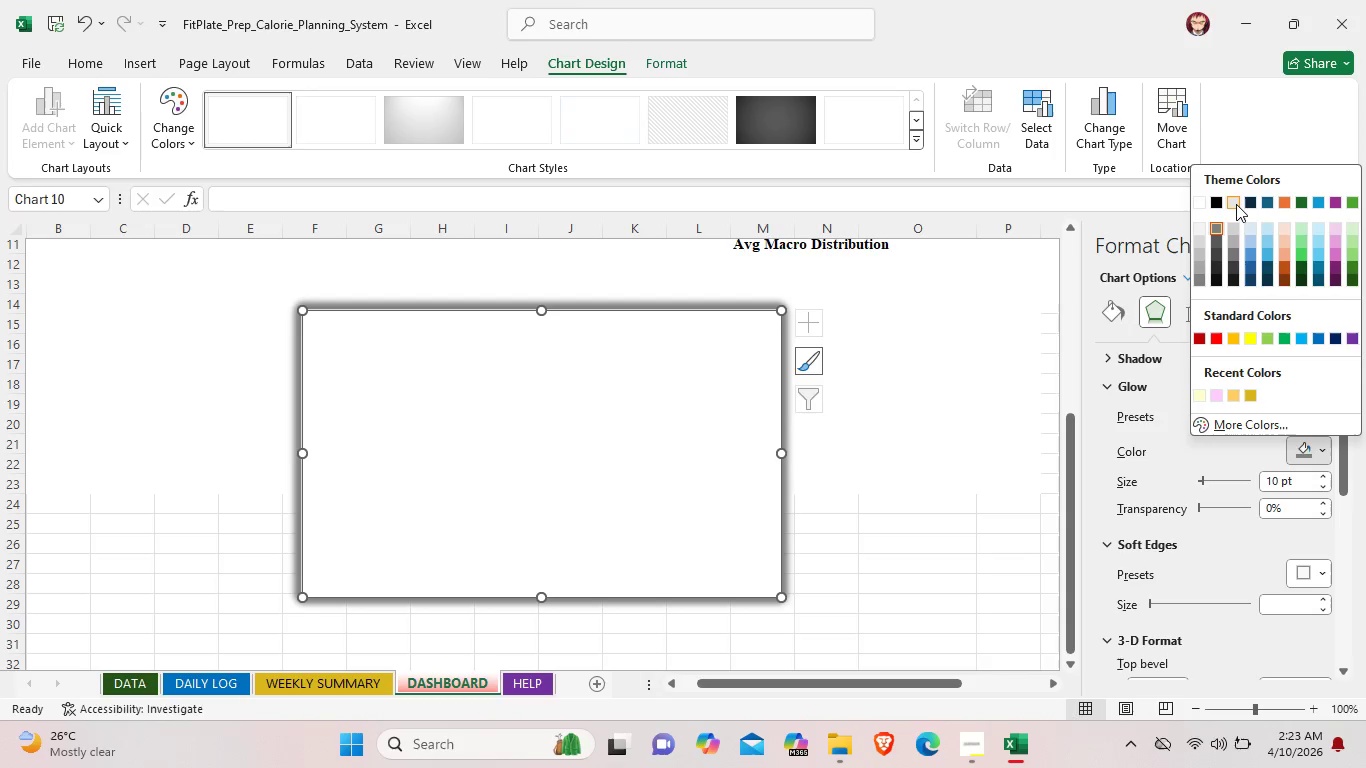 
left_click([1231, 203])
 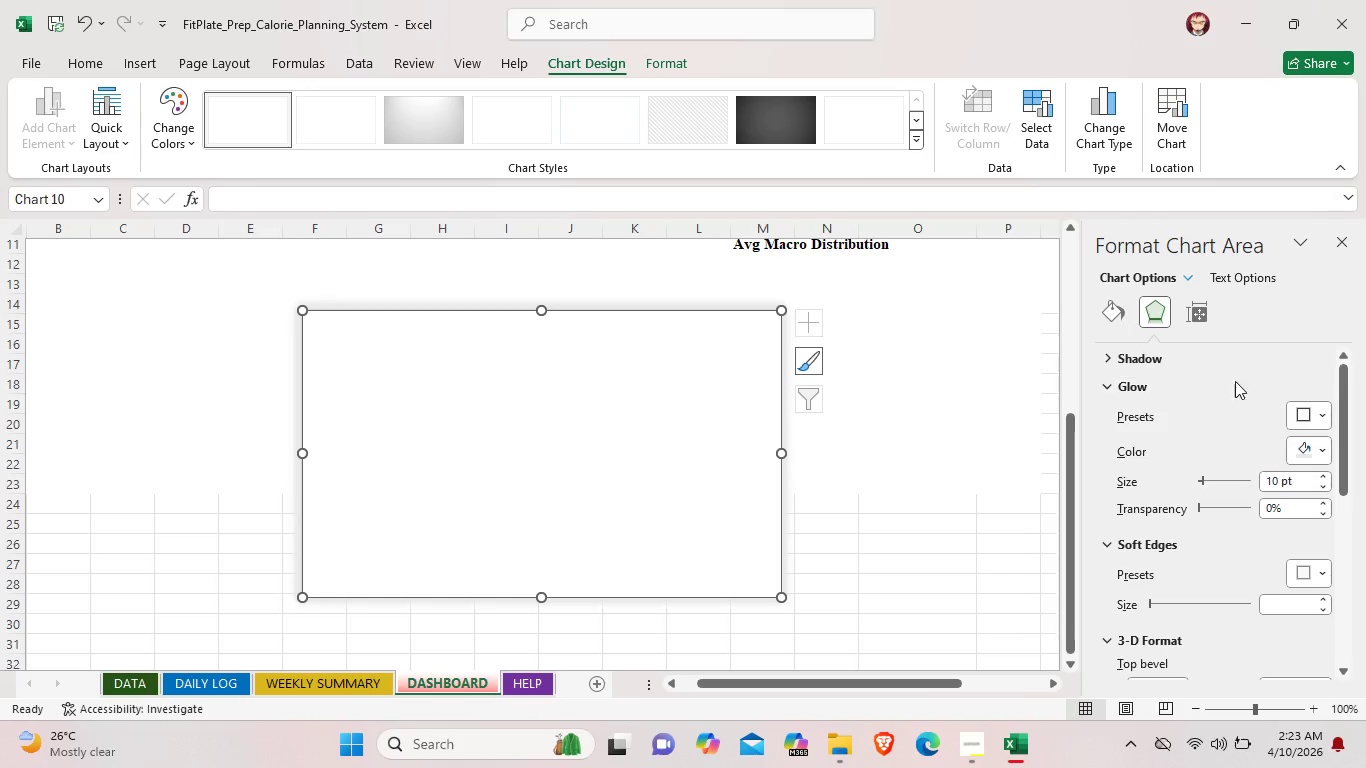 
left_click([1203, 320])
 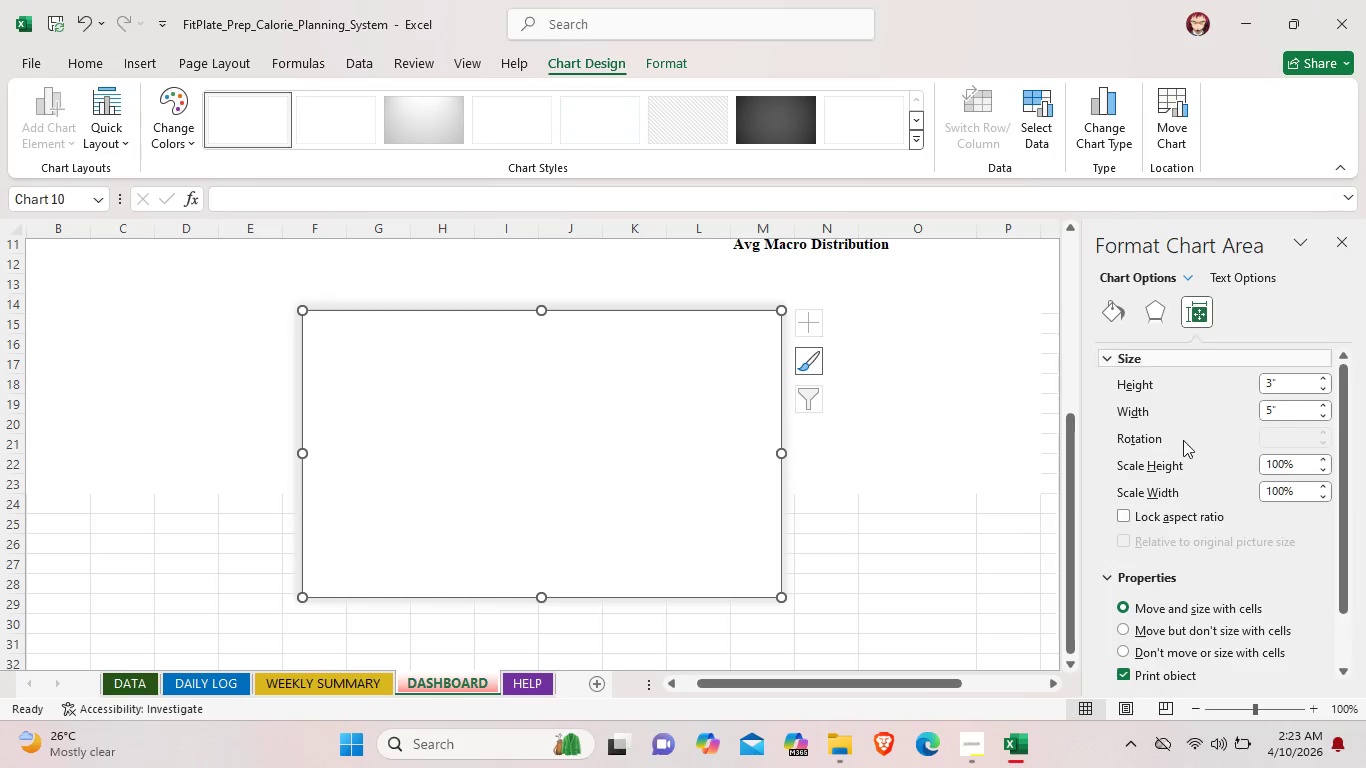 
scroll: coordinate [1189, 557], scroll_direction: down, amount: 3.0
 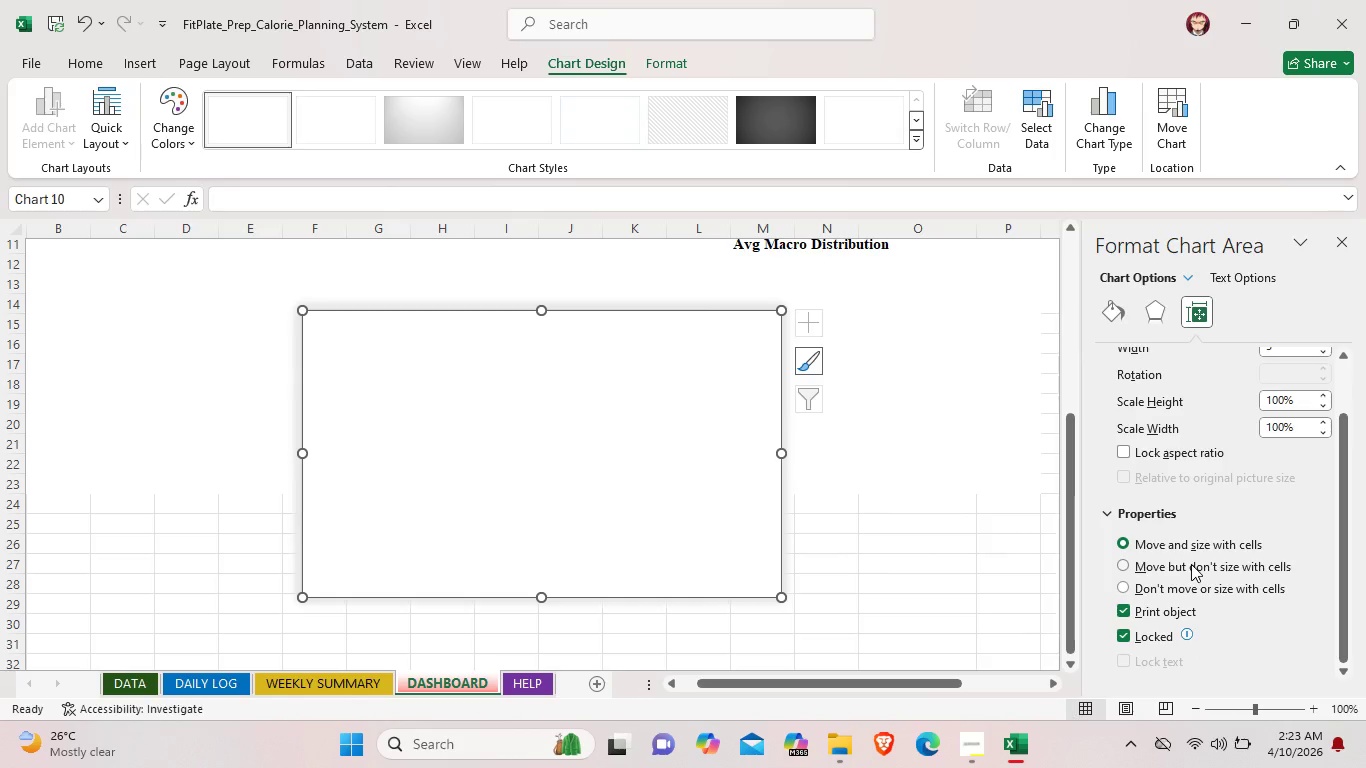 
scroll: coordinate [1192, 564], scroll_direction: up, amount: 6.0
 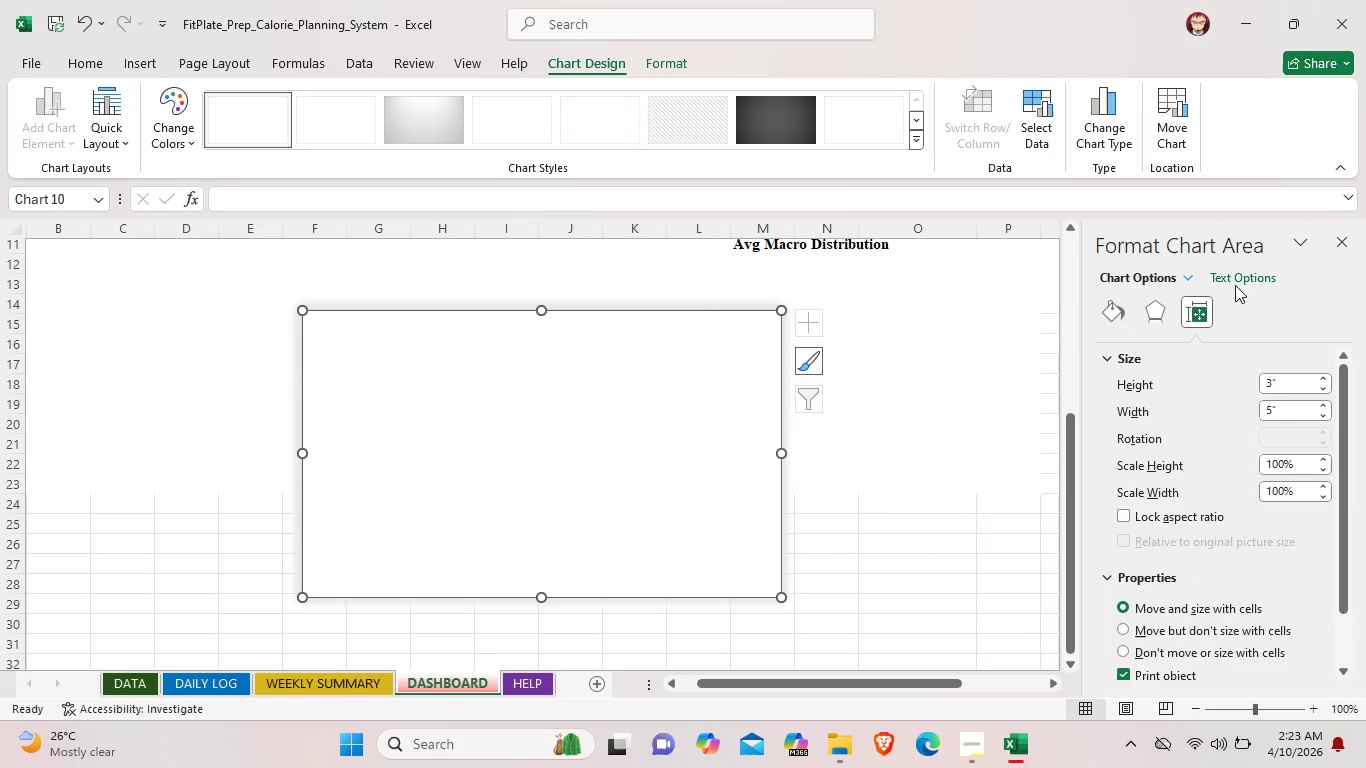 
left_click([1235, 285])
 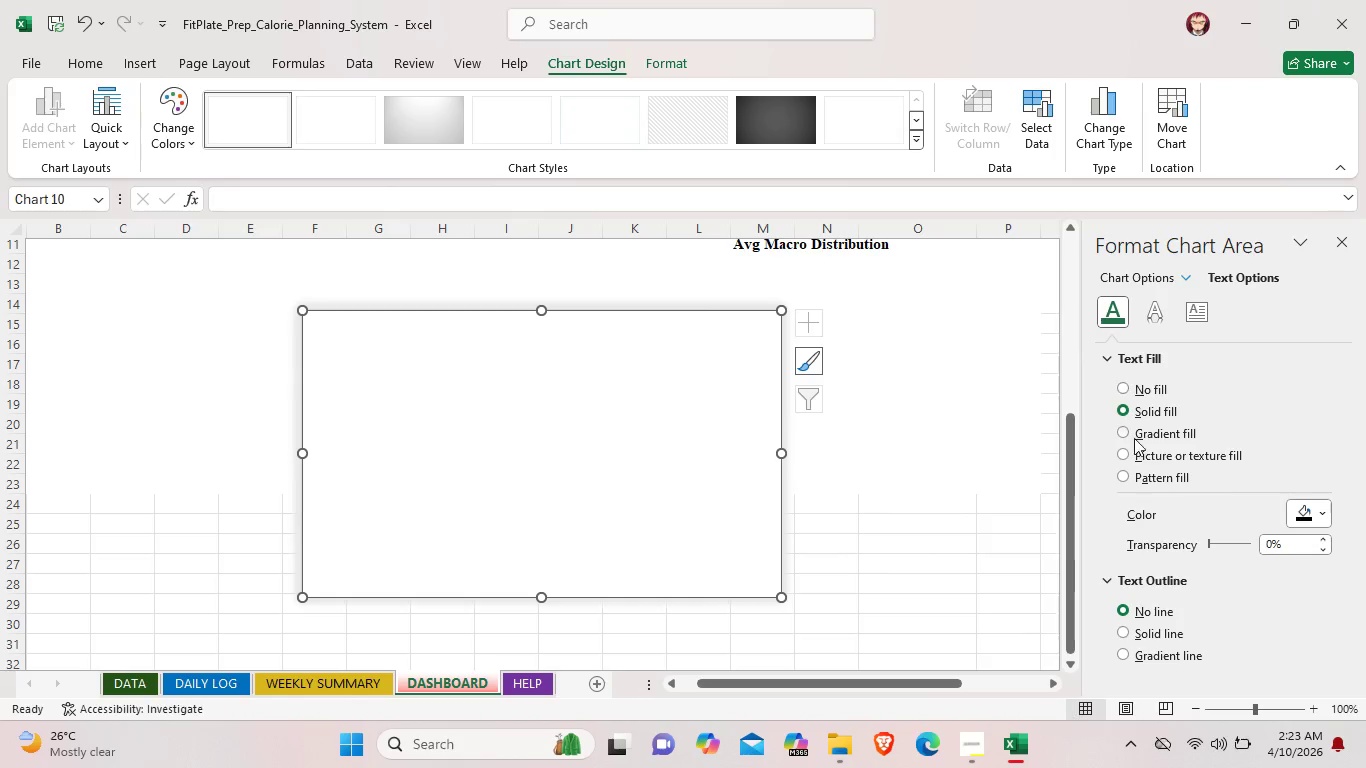 
left_click([1296, 515])
 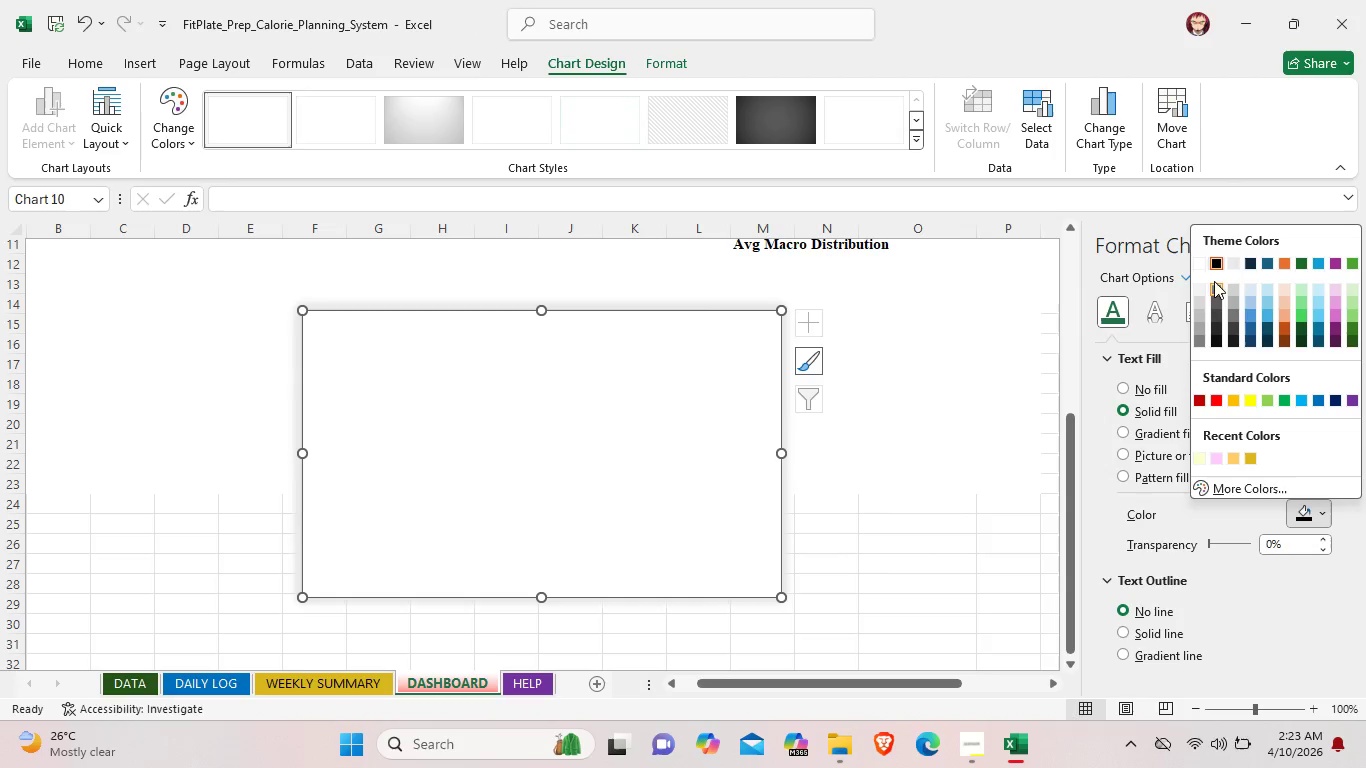 
left_click([1219, 268])
 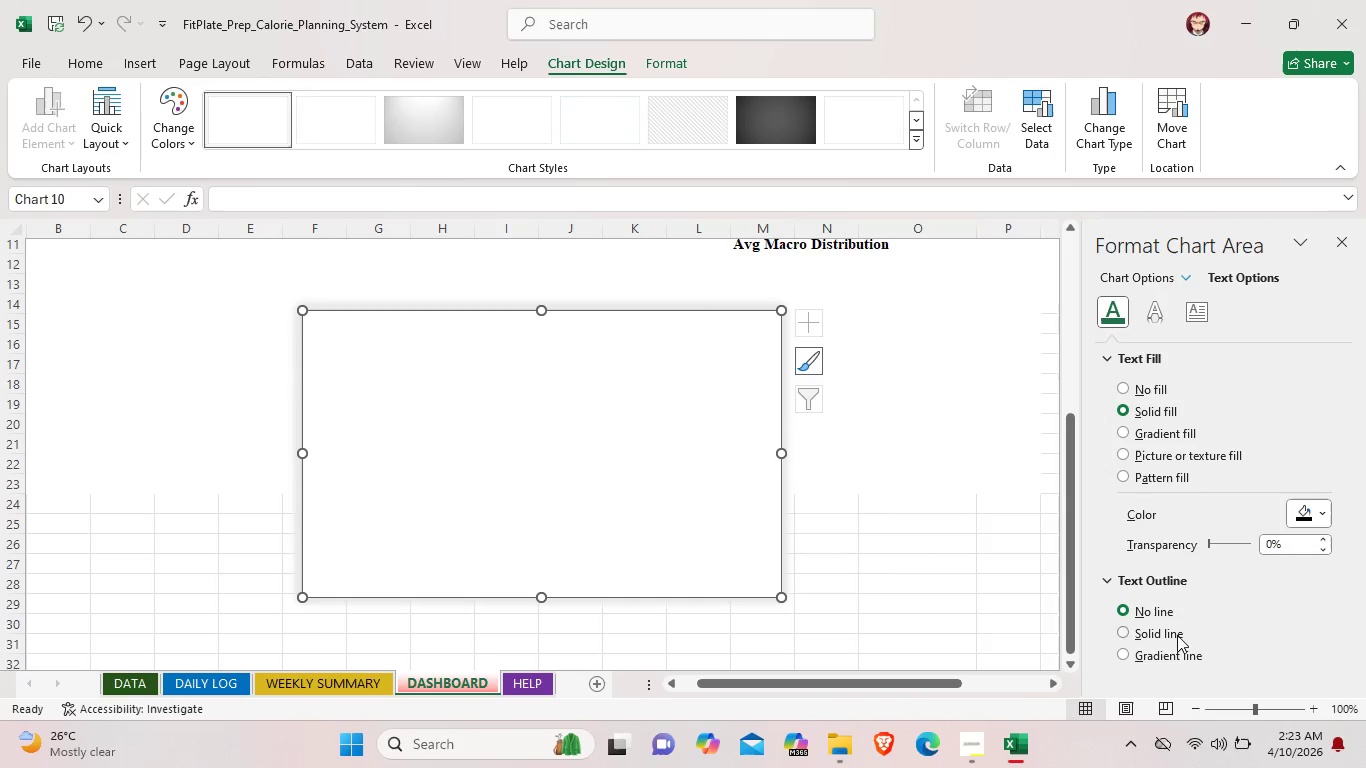 
left_click([1177, 634])
 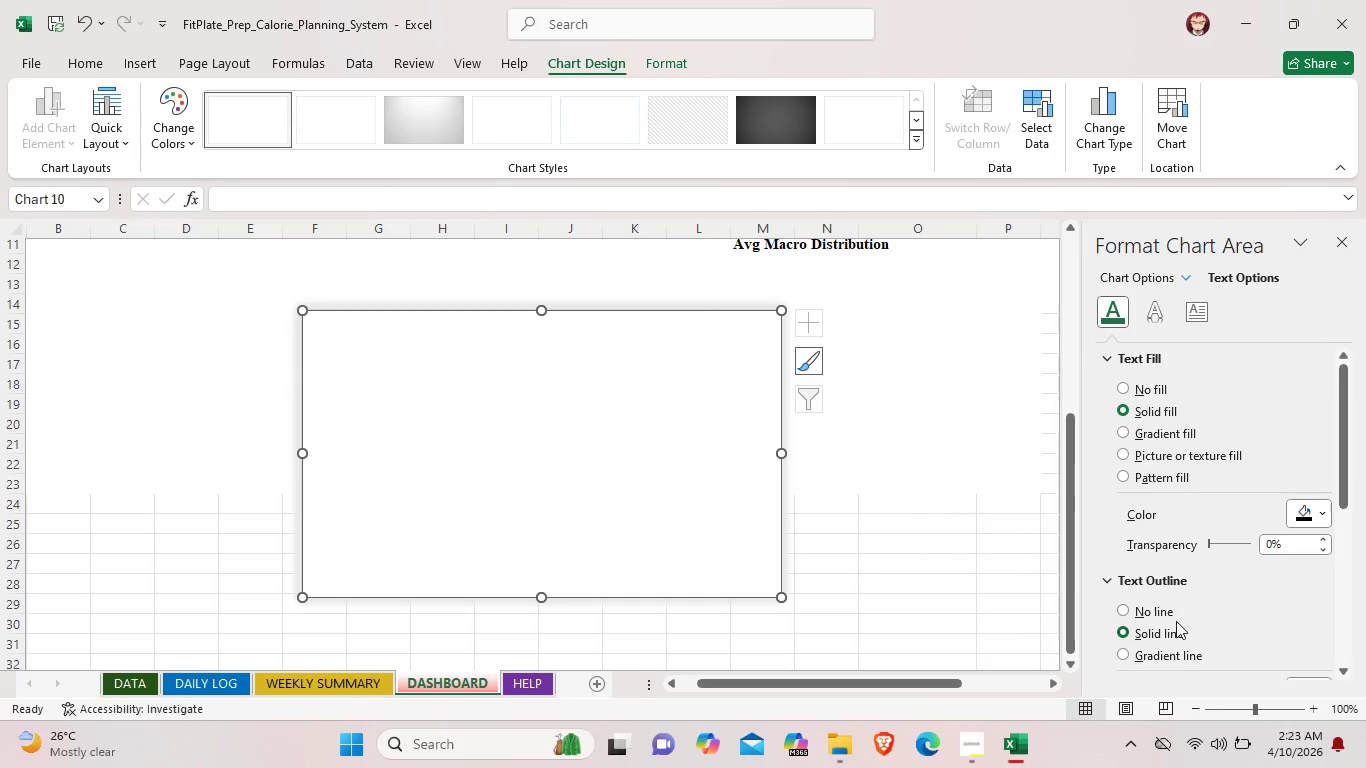 
scroll: coordinate [1178, 621], scroll_direction: down, amount: 5.0
 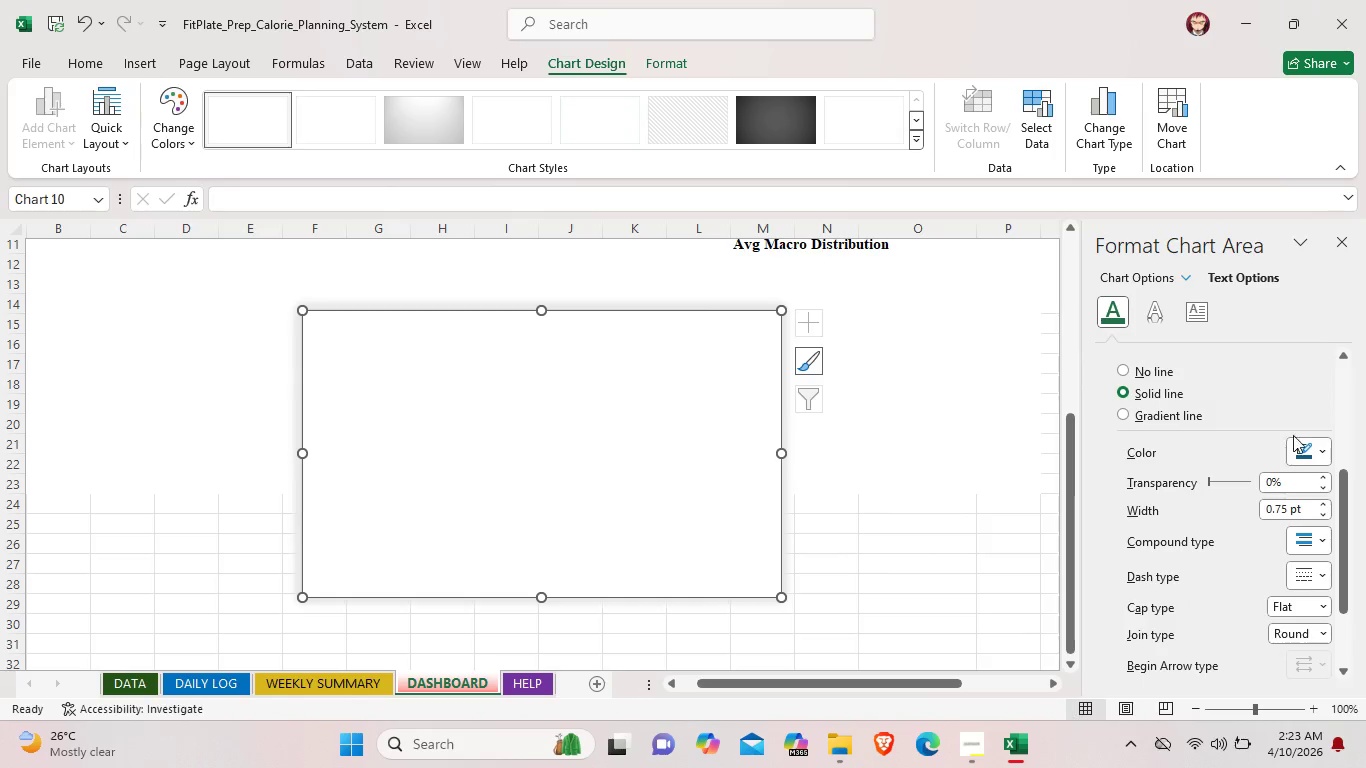 
left_click([1310, 452])
 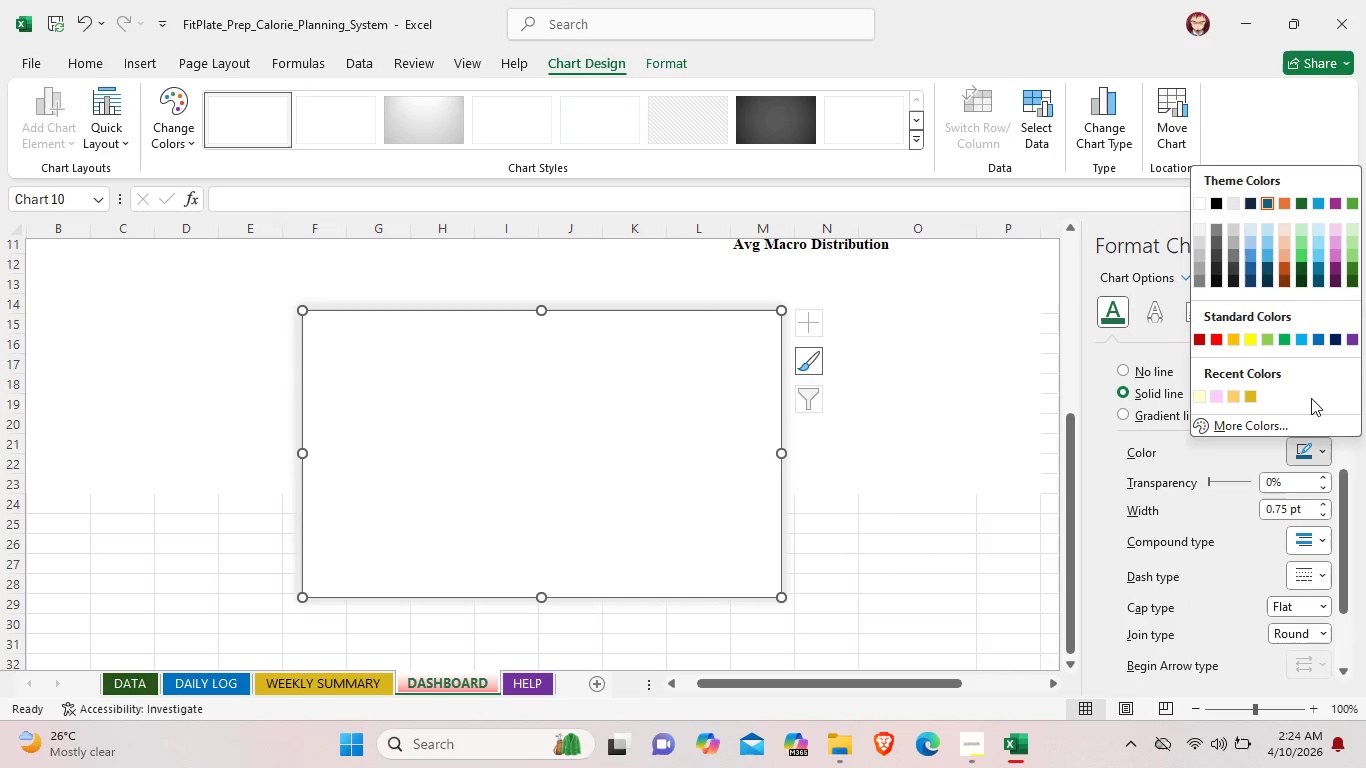 
left_click([1315, 449])
 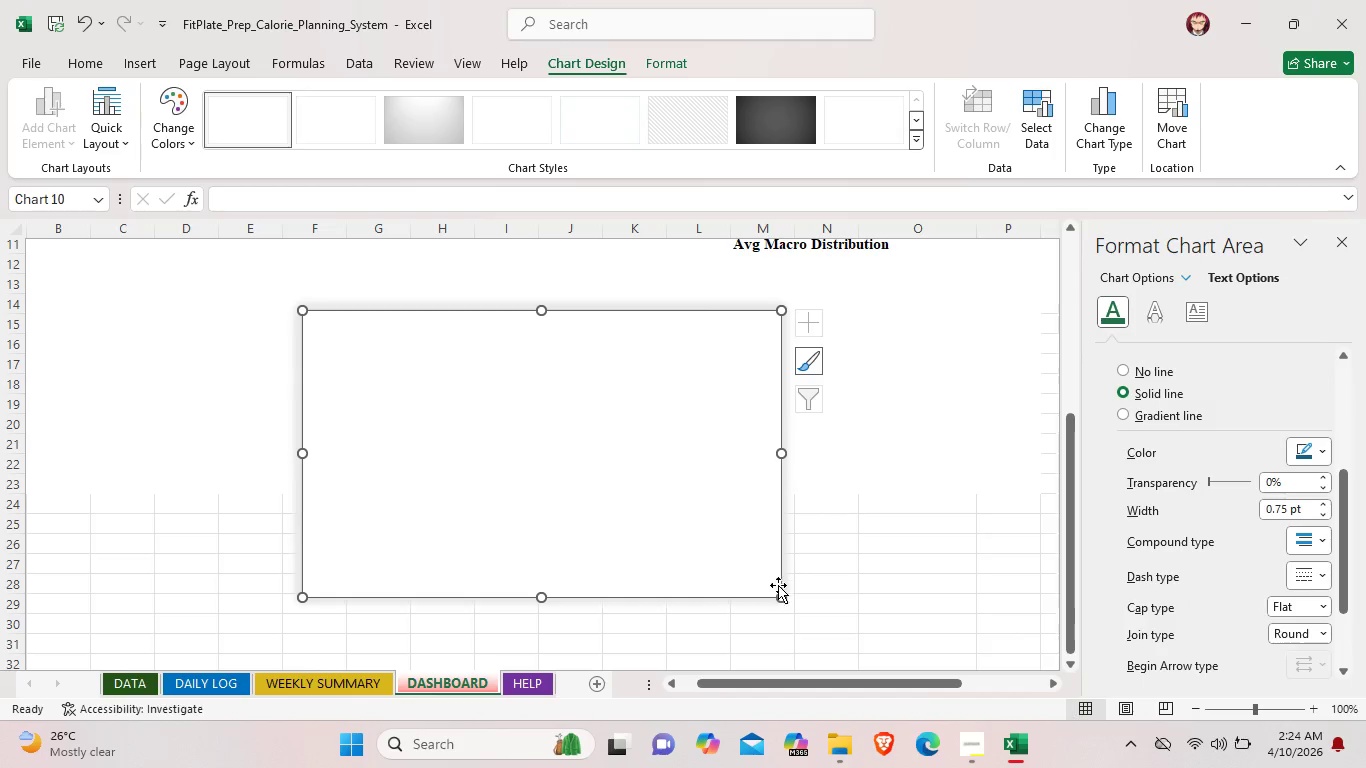 
left_click_drag(start_coordinate=[781, 598], to_coordinate=[635, 511])
 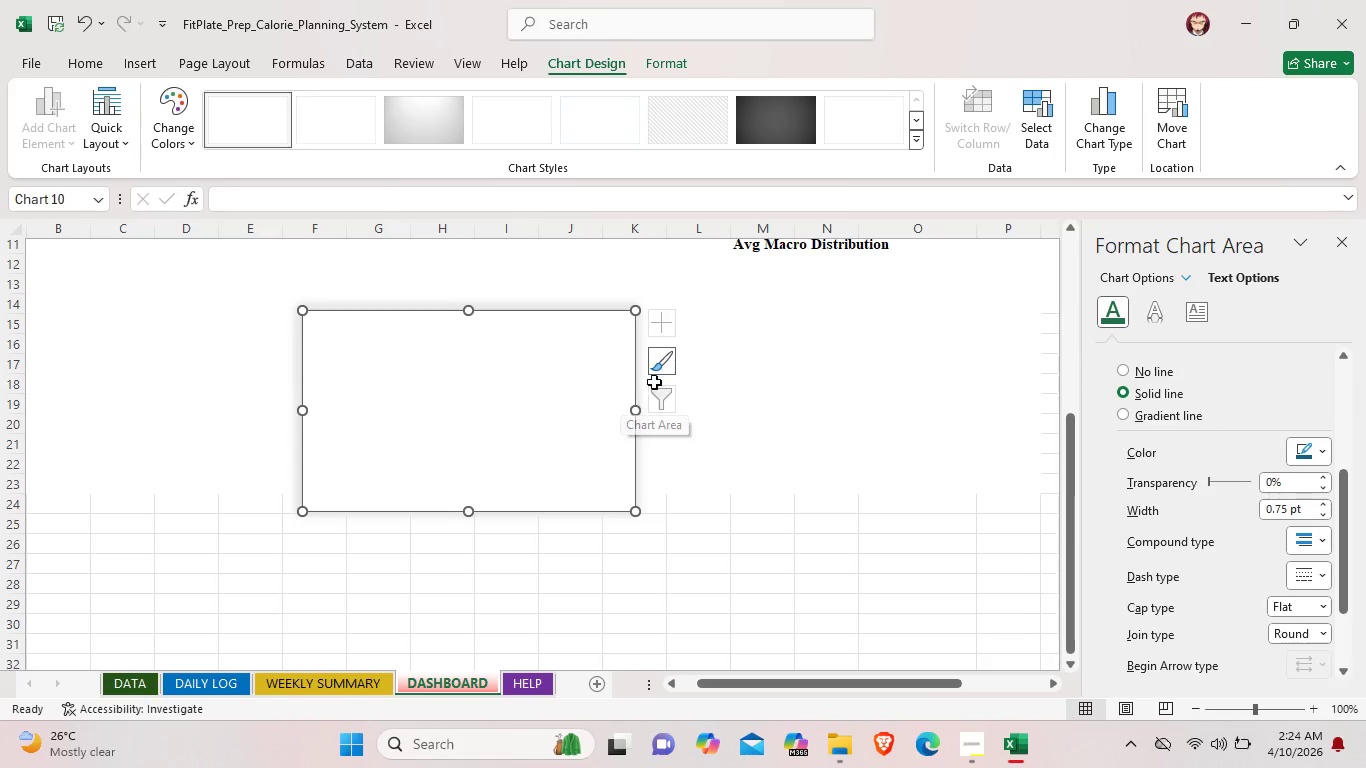 
left_click([665, 368])
 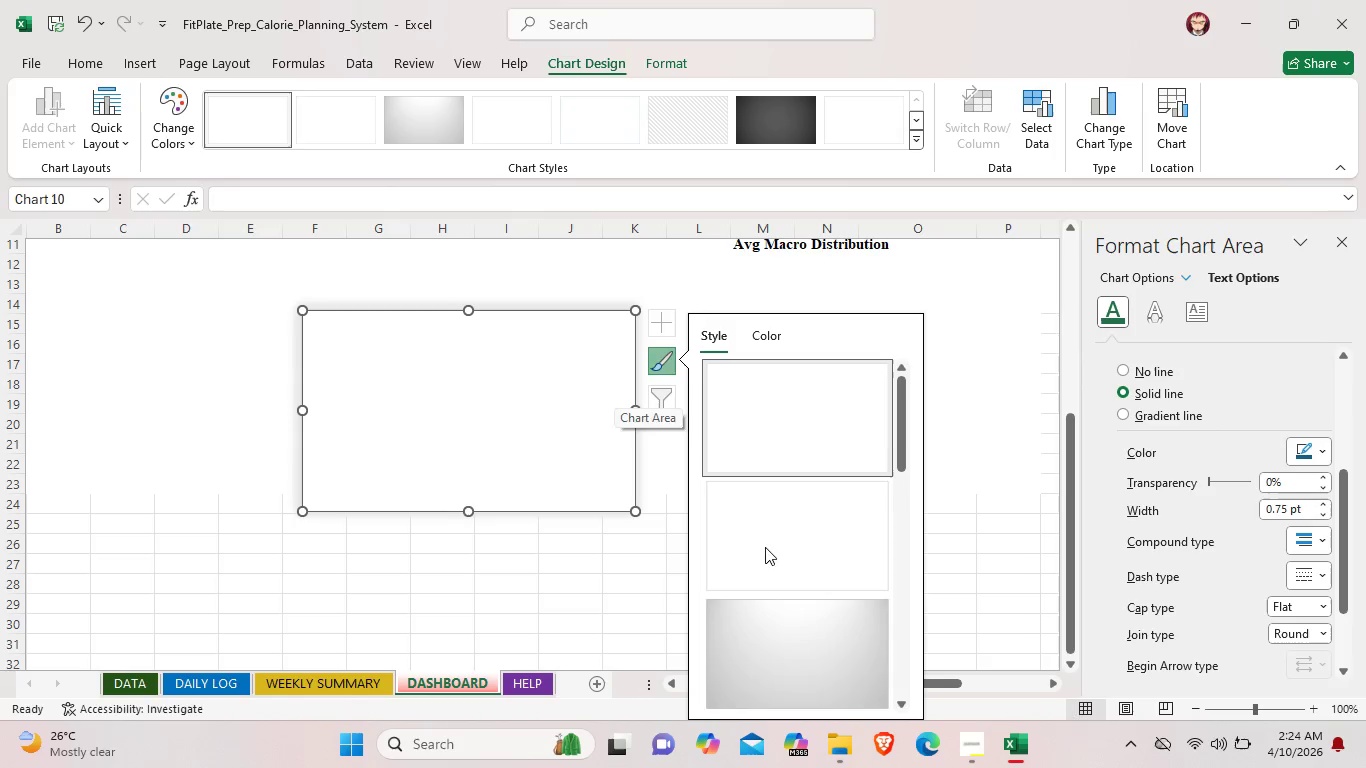 
left_click([796, 642])
 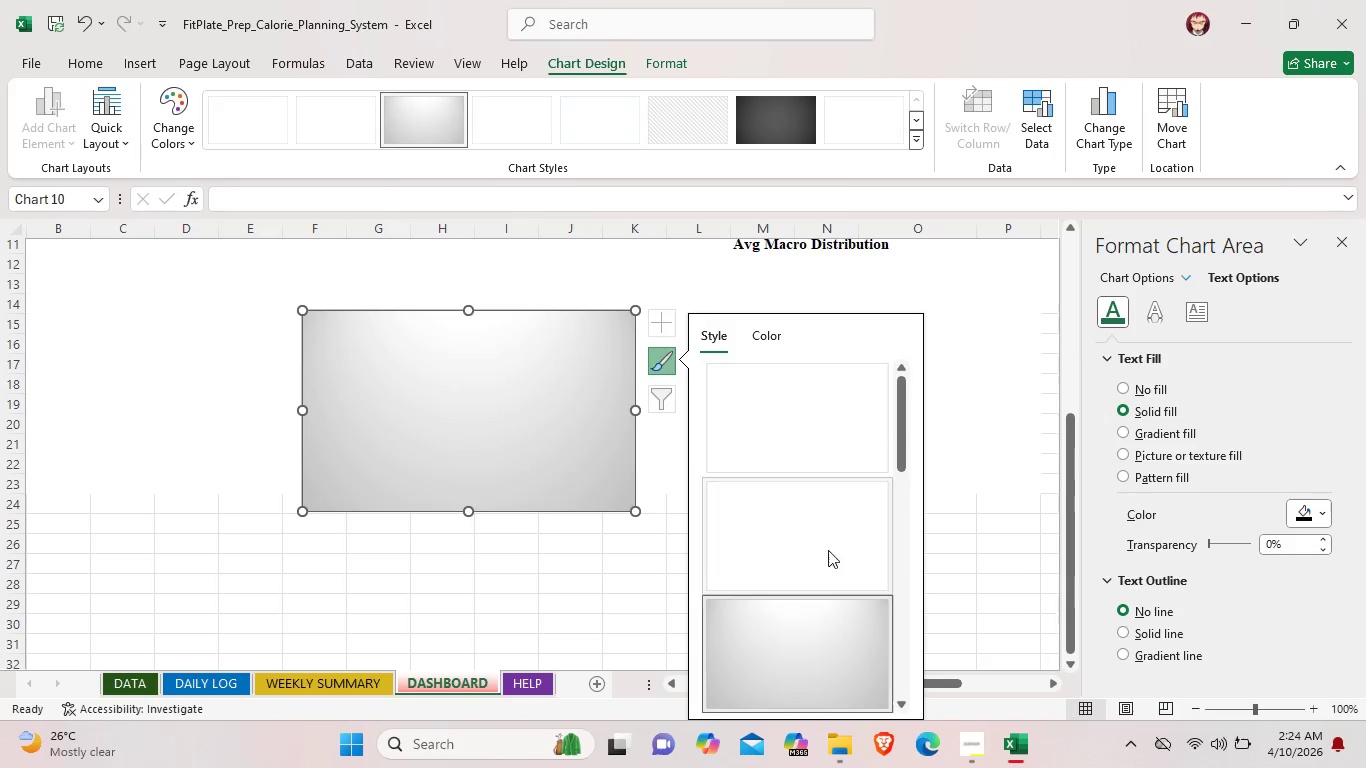 
mouse_move([853, 446])
 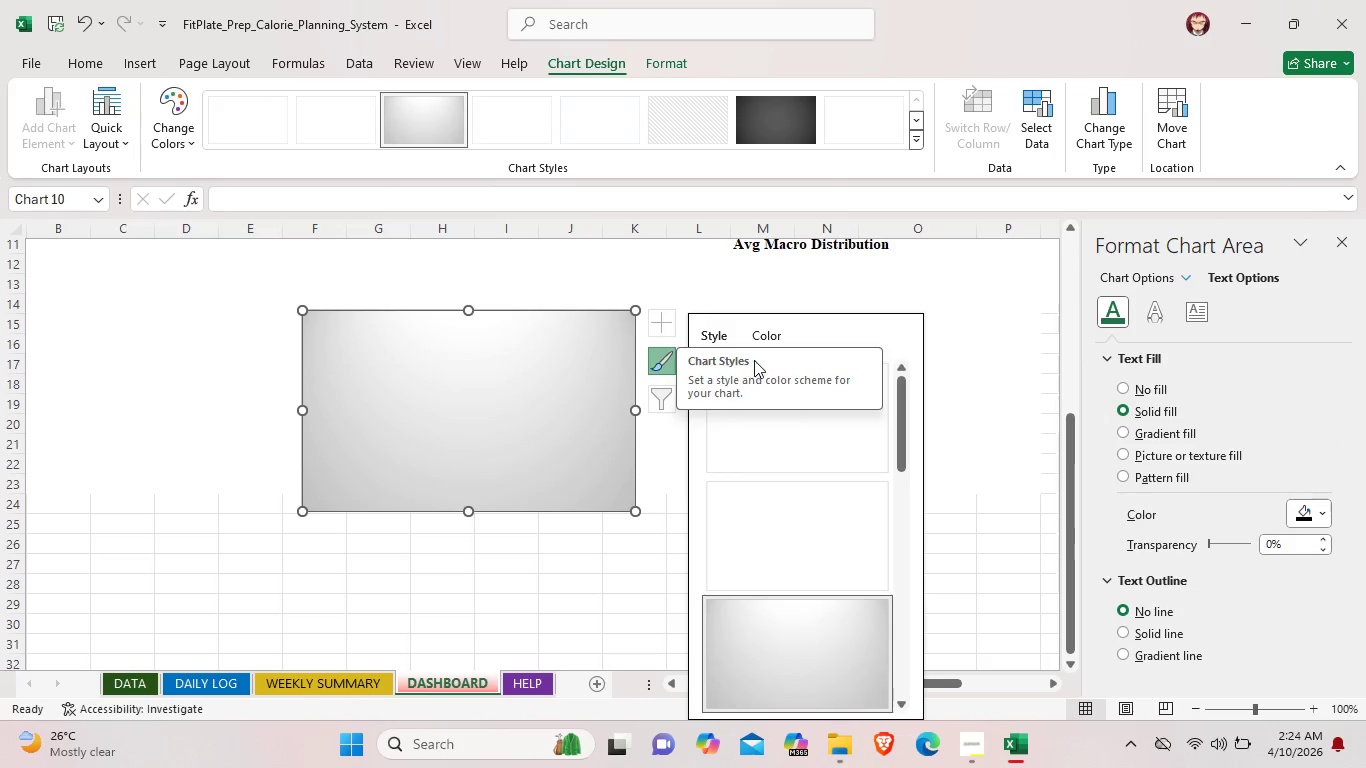 
left_click([771, 449])
 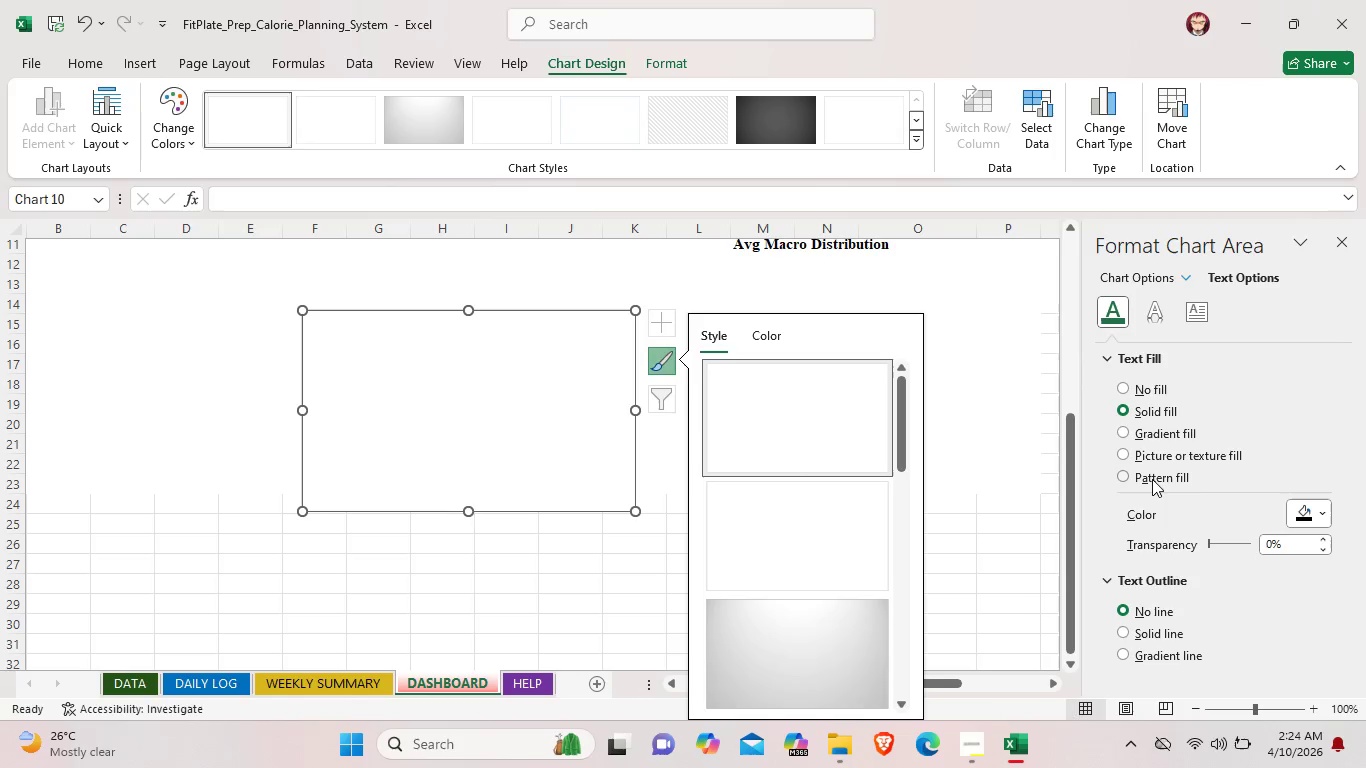 
left_click([1150, 478])
 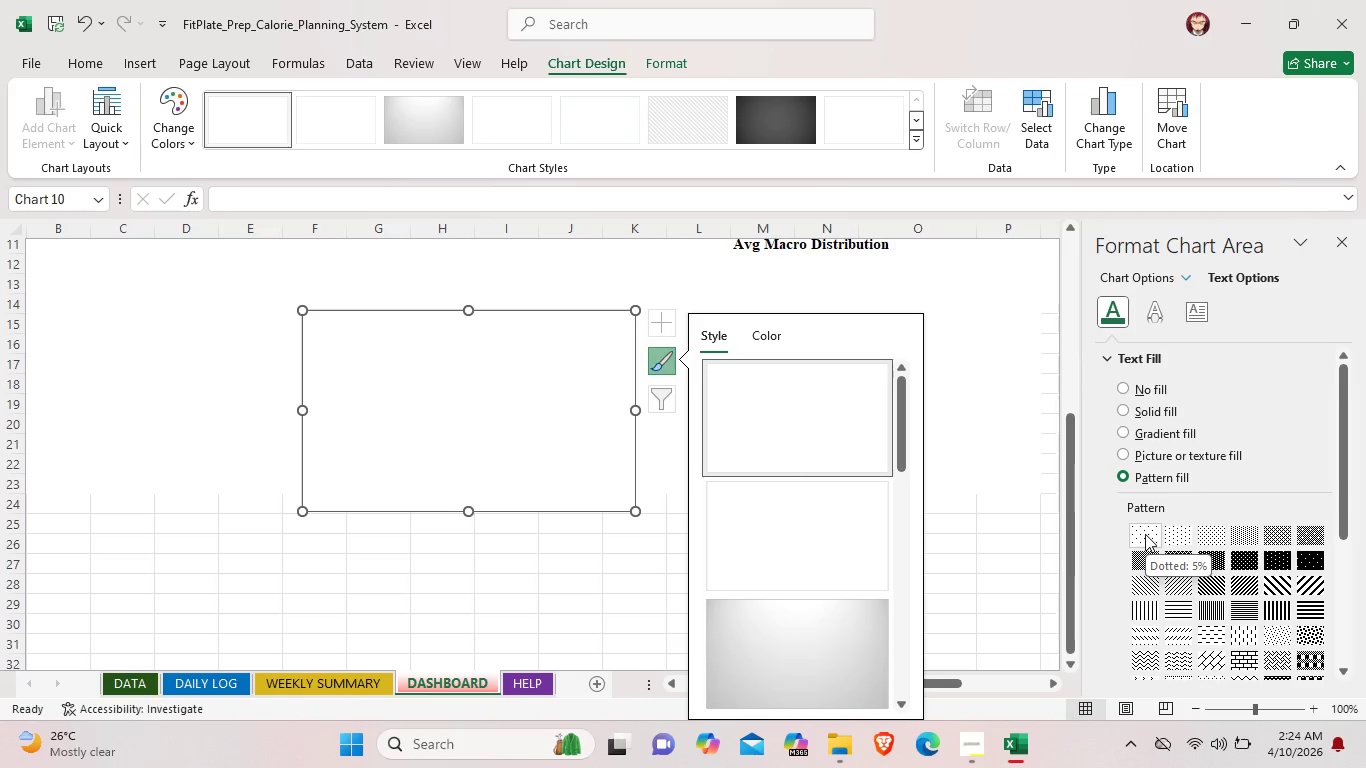 
left_click([1145, 534])
 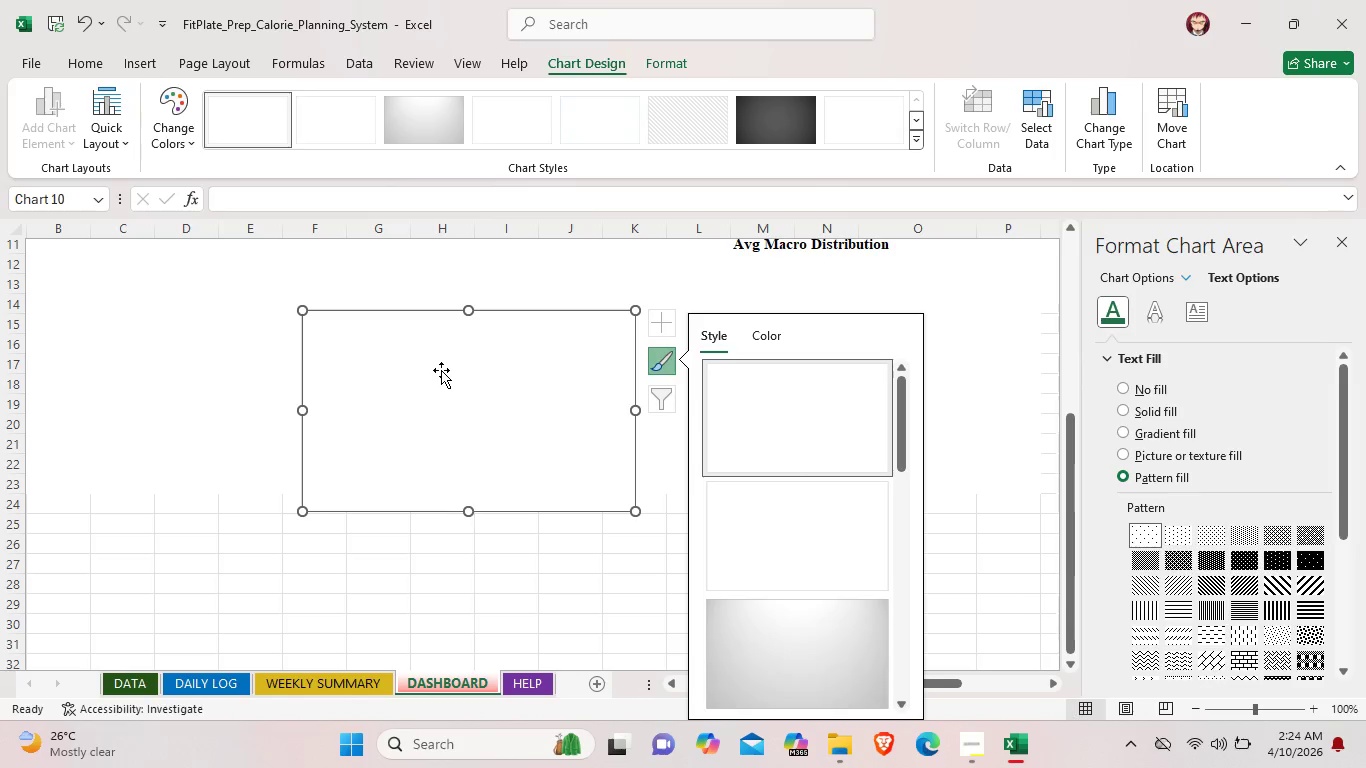 
left_click([441, 373])
 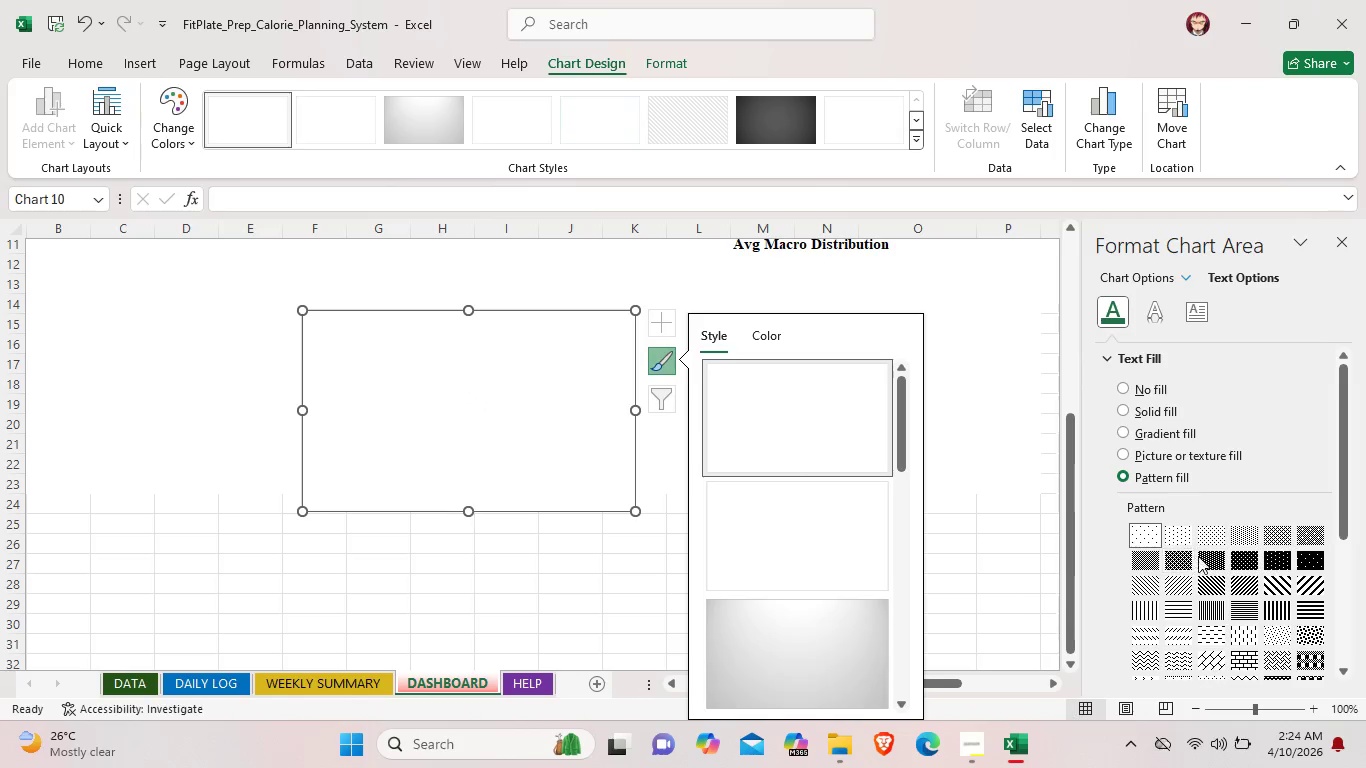 
left_click([1161, 534])
 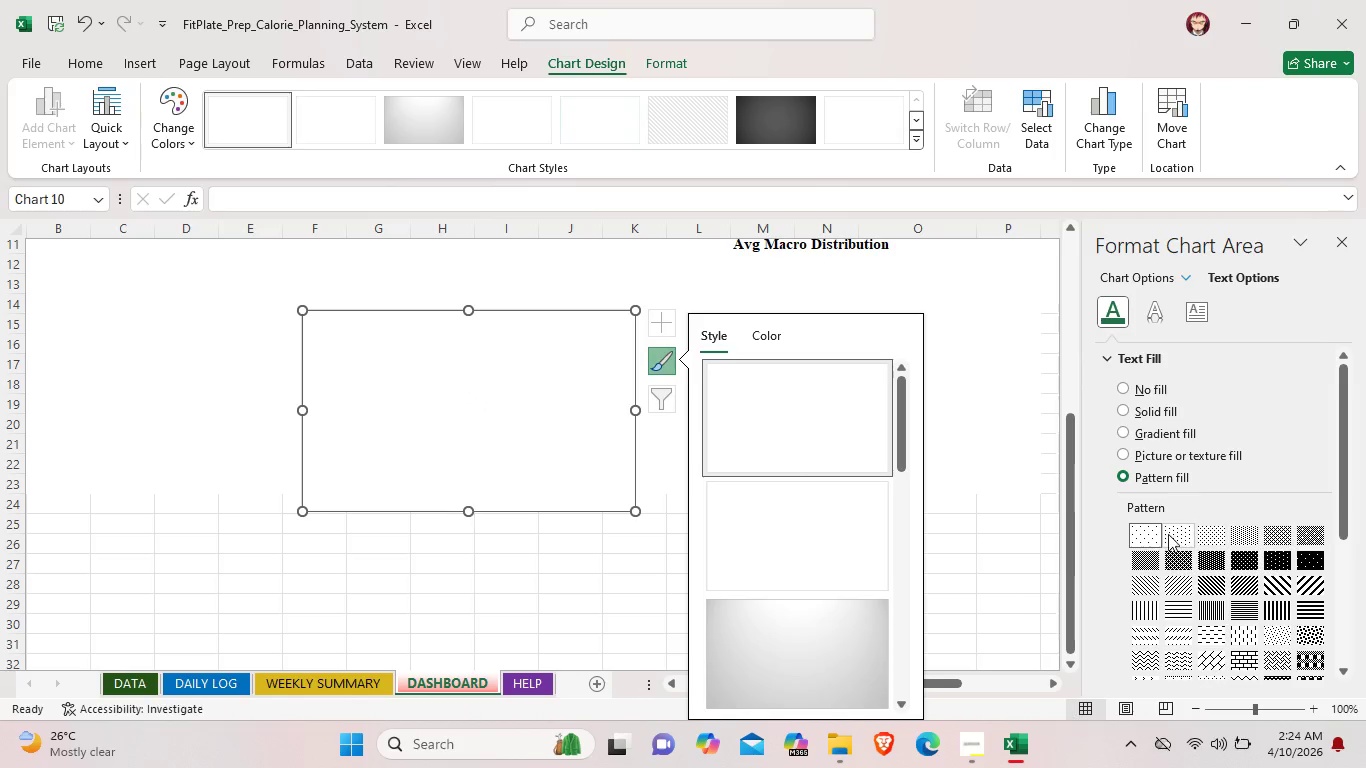 
left_click([1169, 535])
 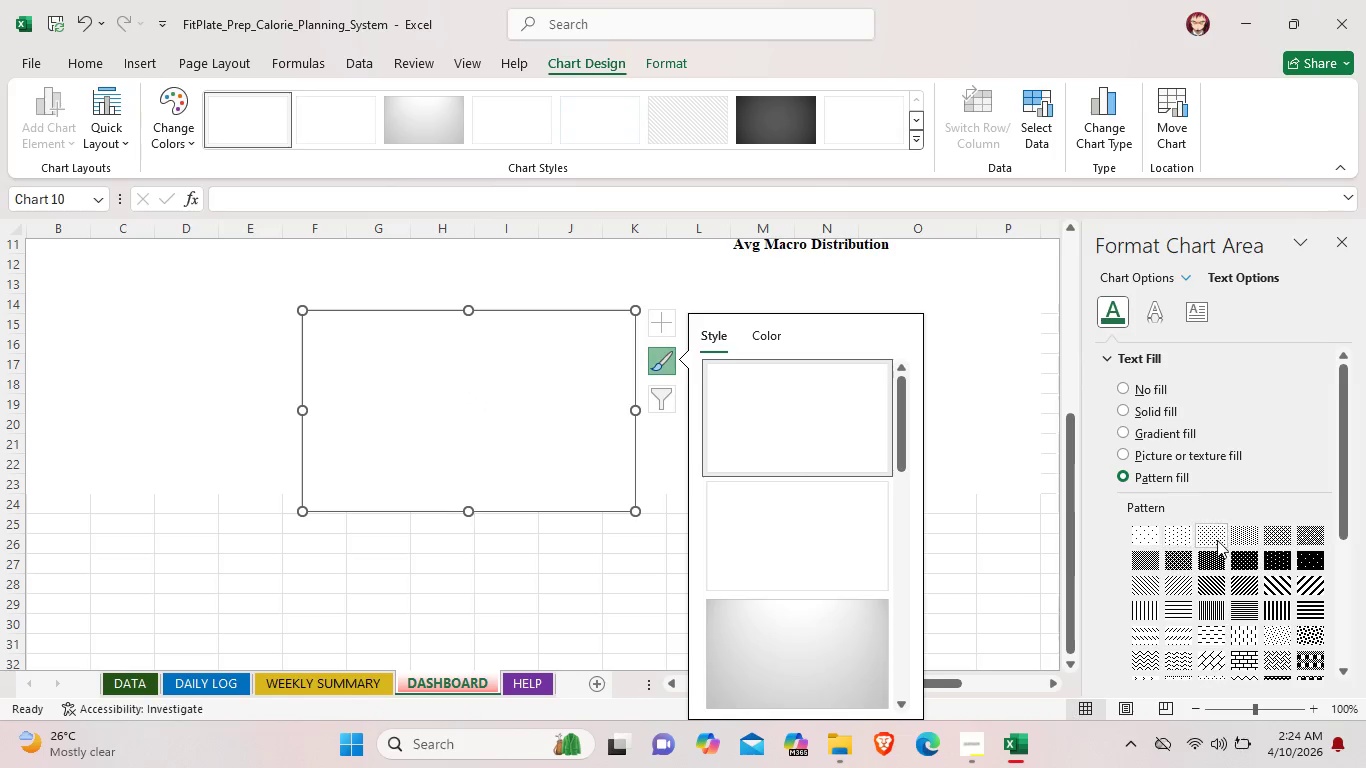 
double_click([1250, 540])
 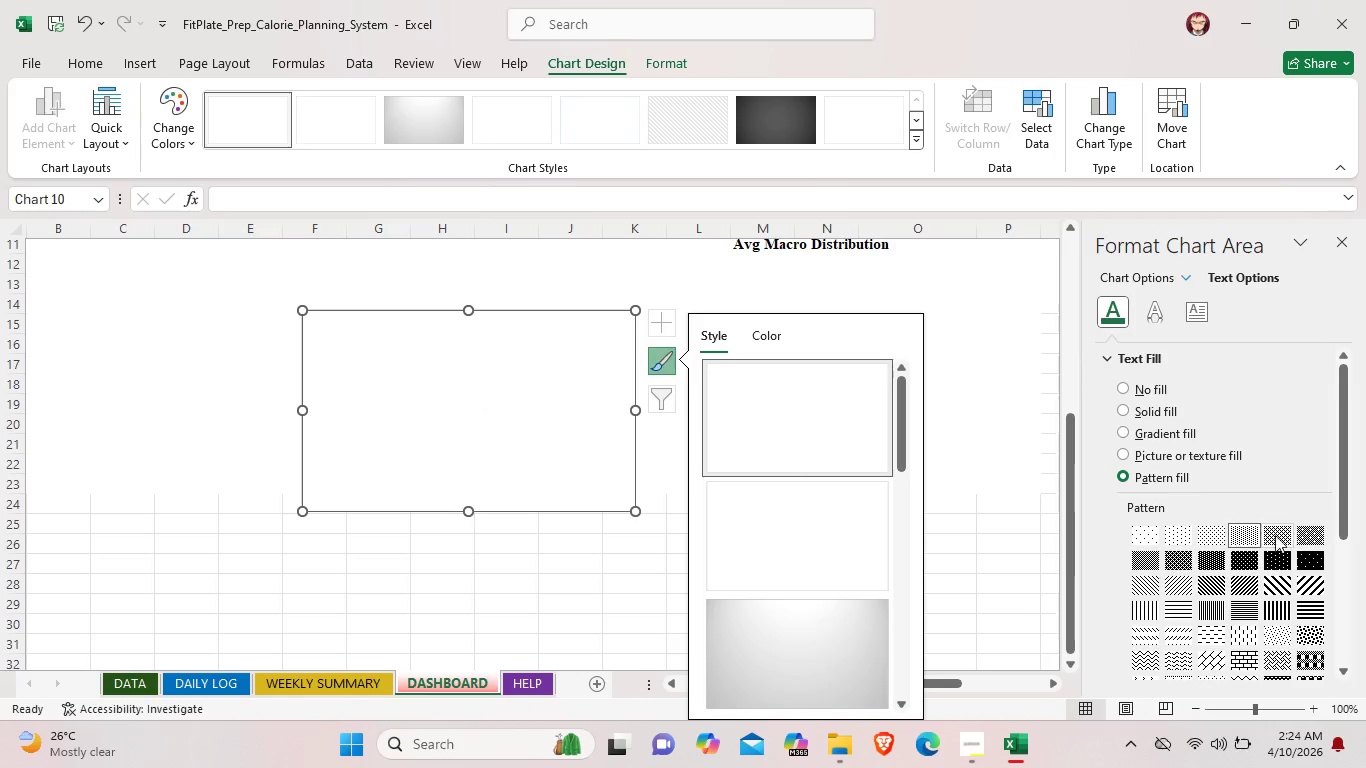 
left_click([1275, 535])
 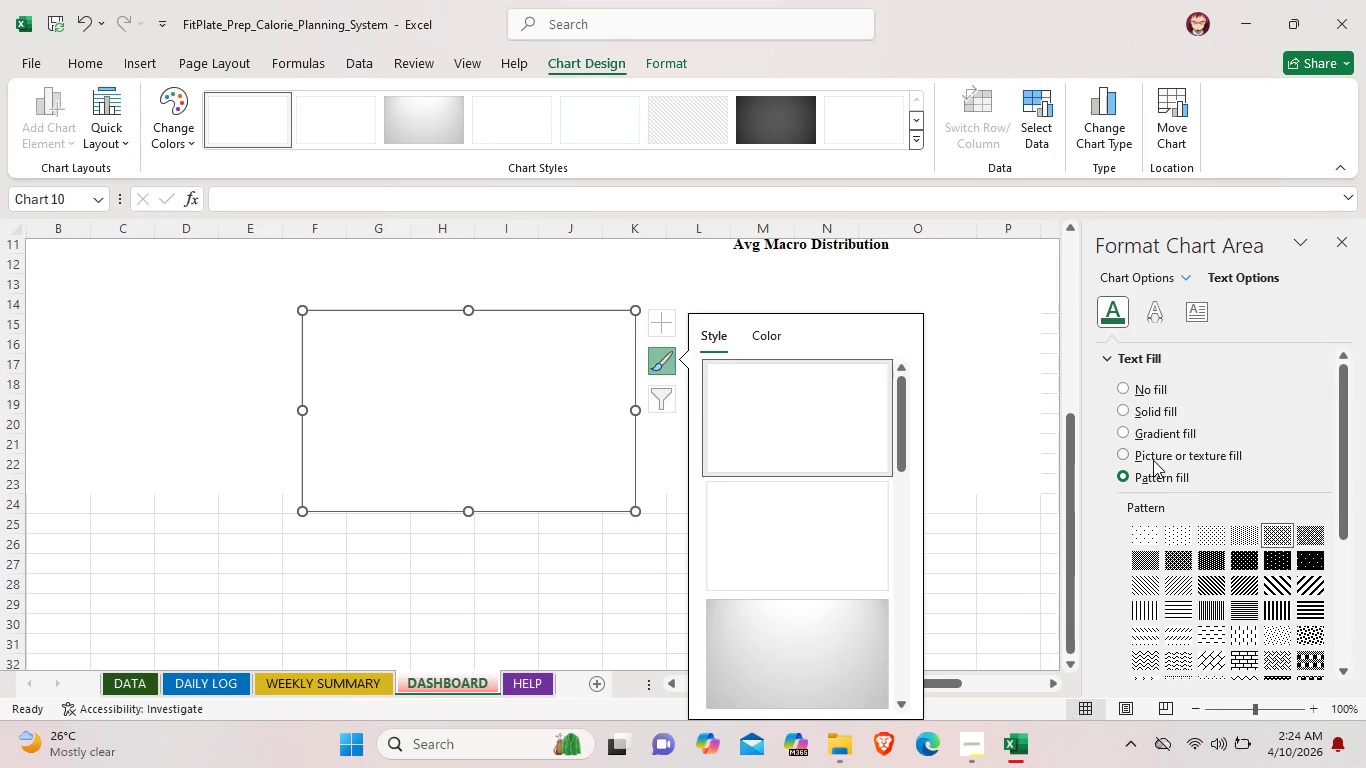 
left_click([1153, 452])
 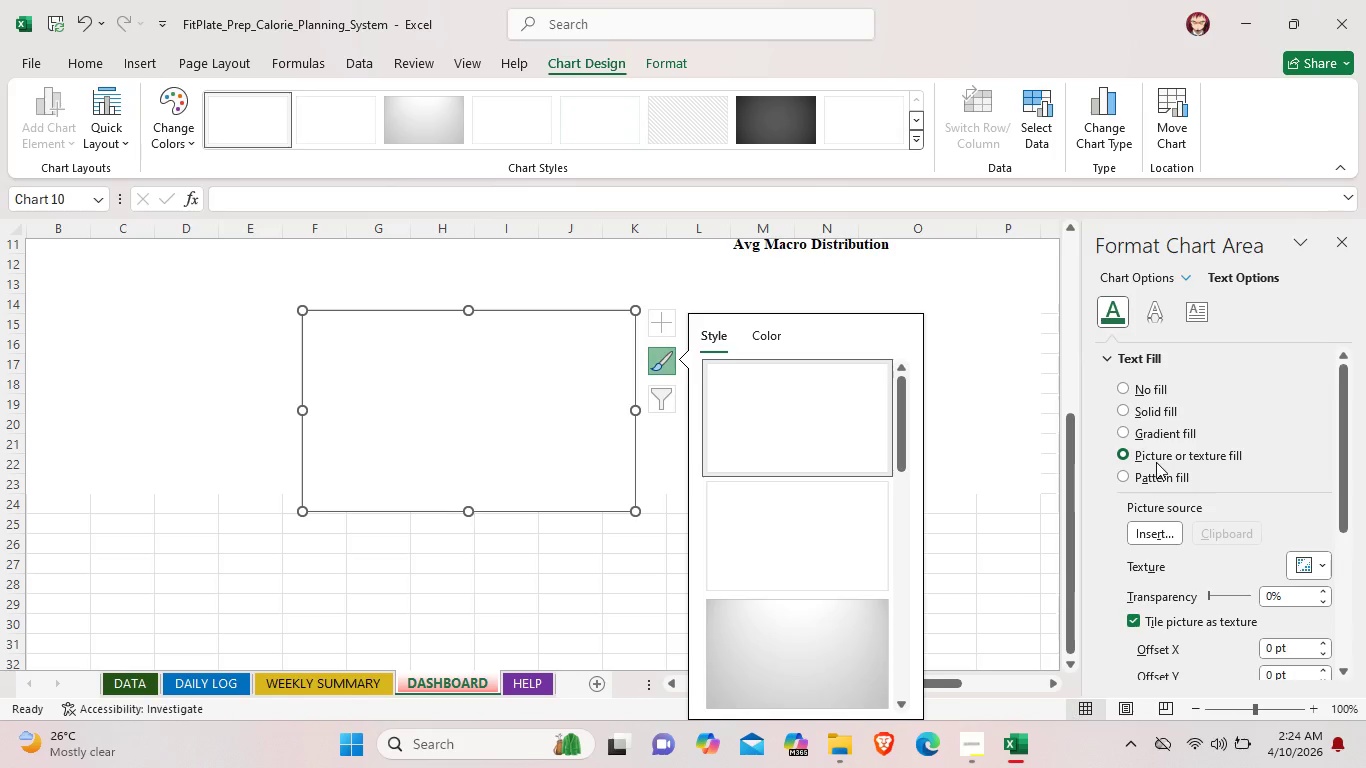 
scroll: coordinate [1279, 562], scroll_direction: down, amount: 2.0
 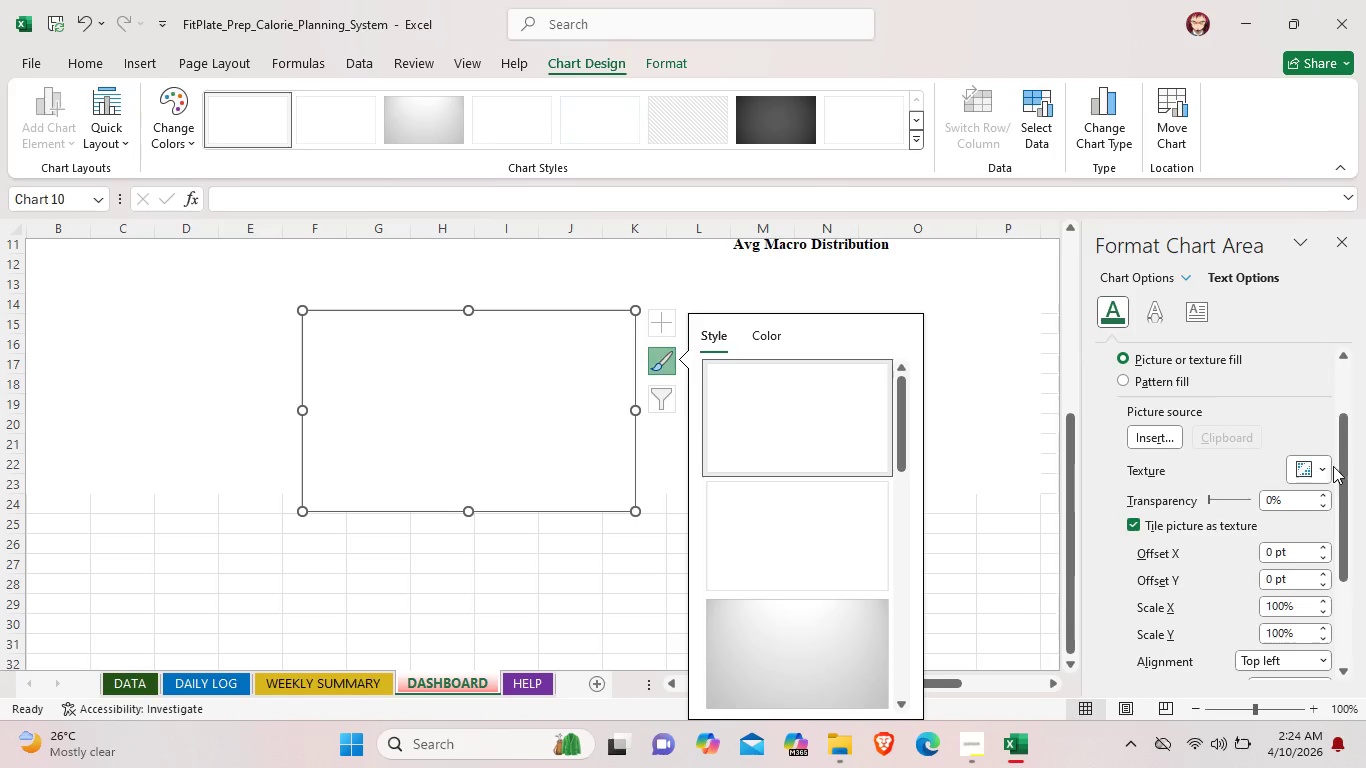 
left_click([1327, 466])
 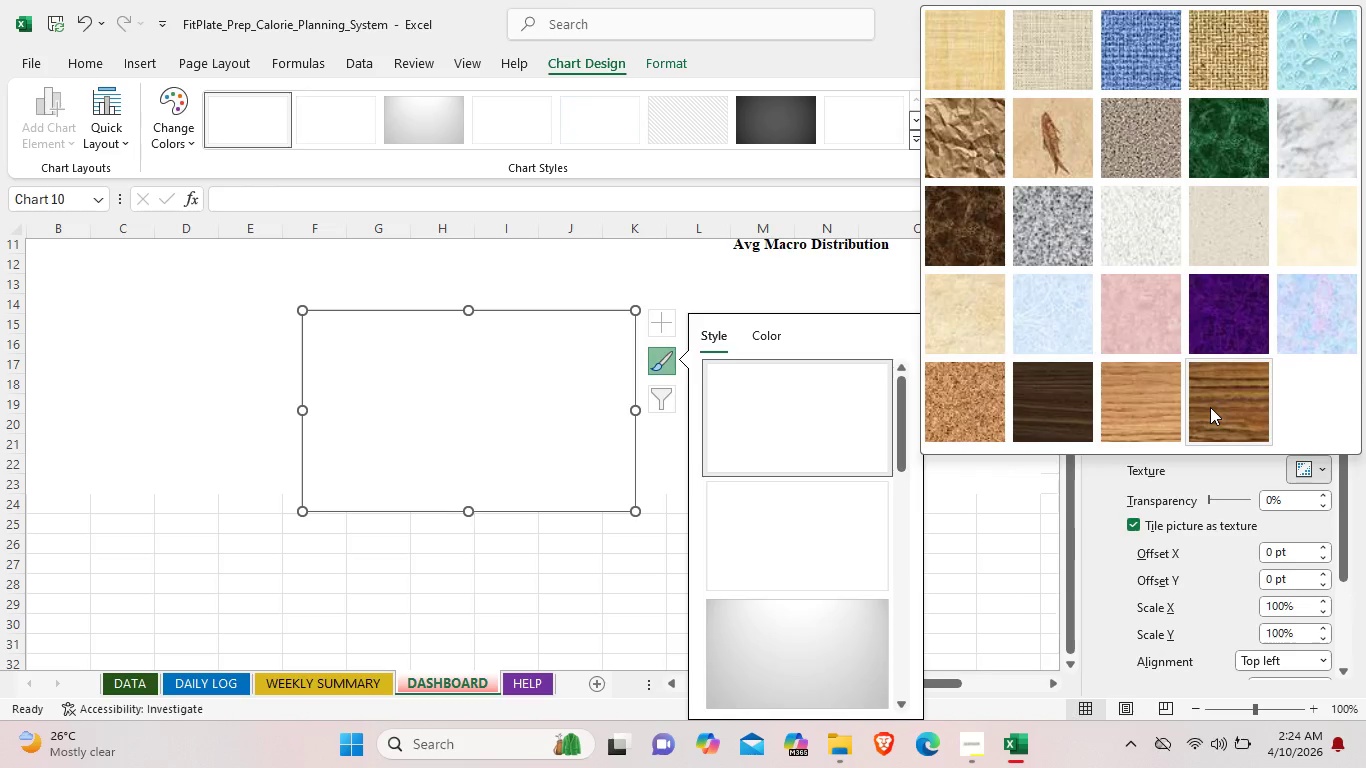 
left_click([1019, 400])
 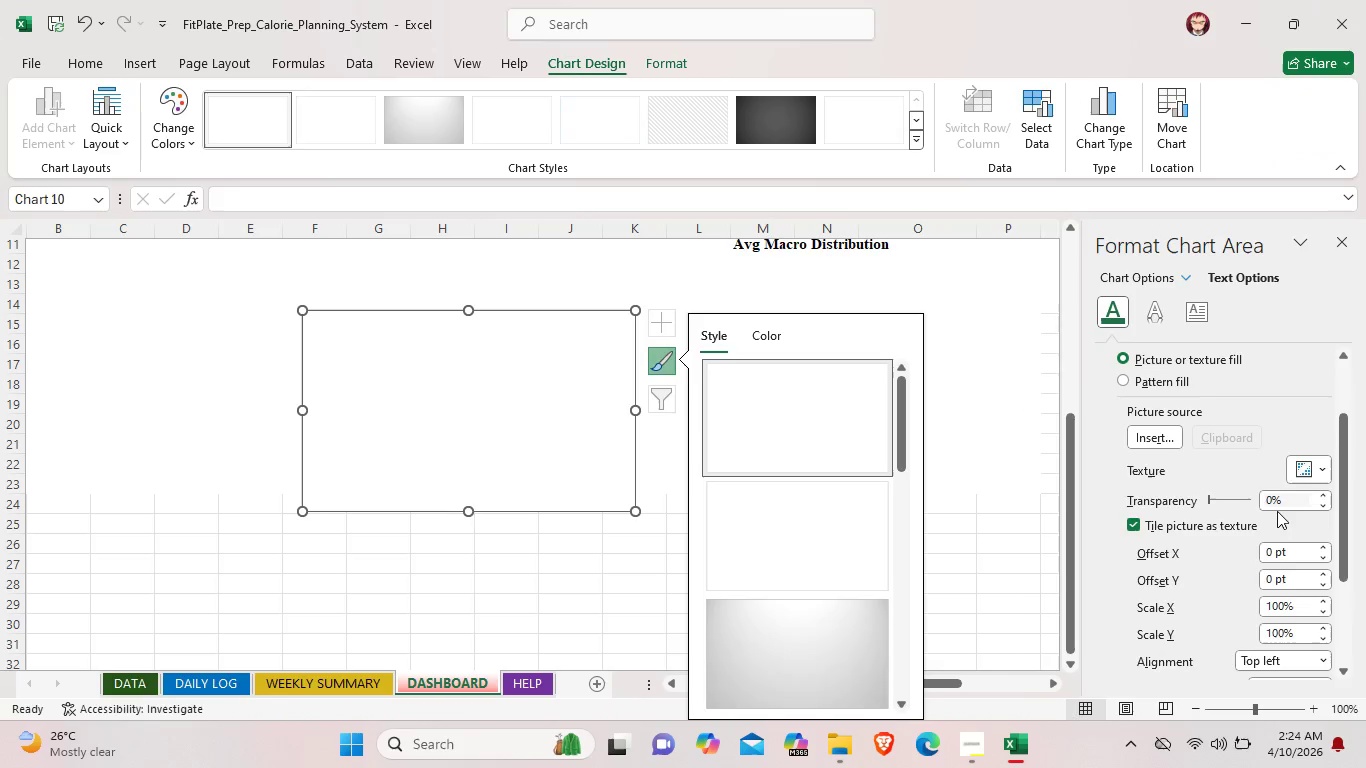 
scroll: coordinate [1275, 524], scroll_direction: down, amount: 3.0
 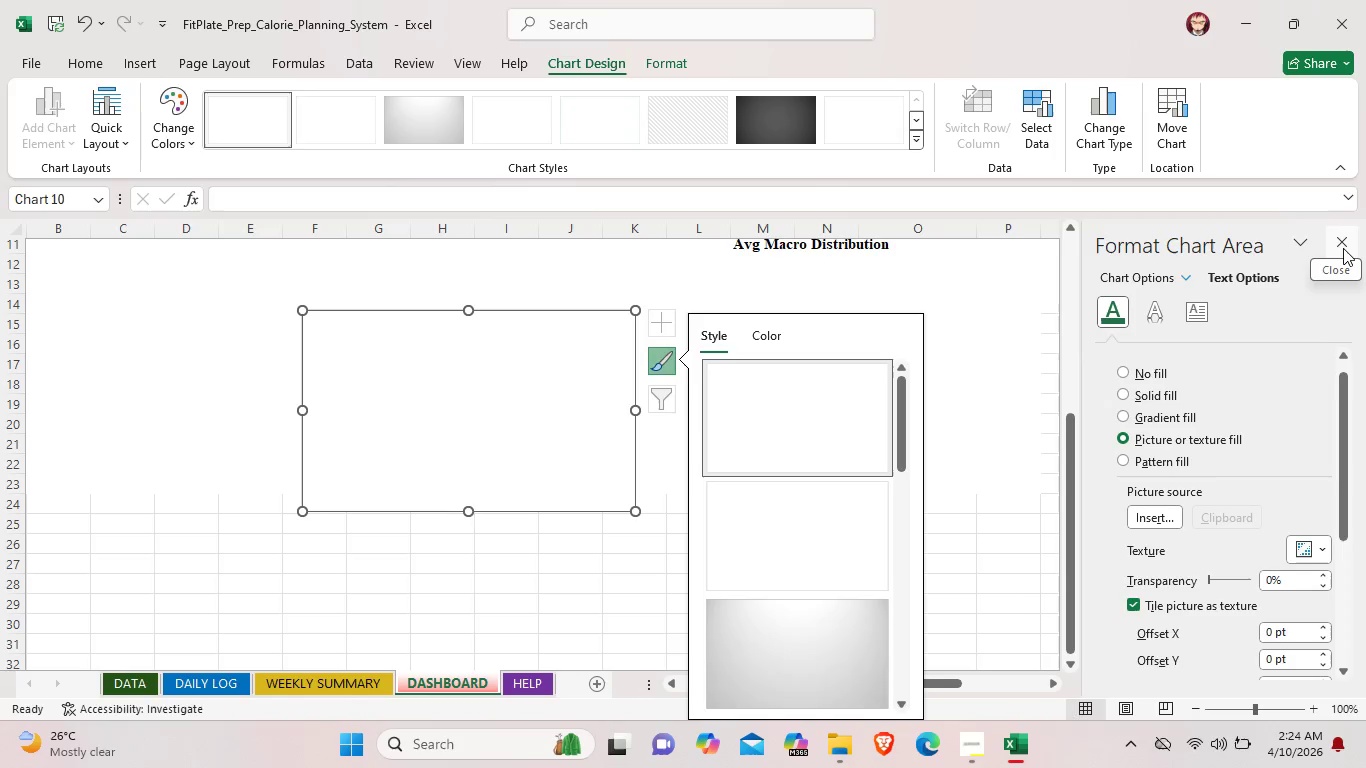 
left_click([1343, 248])
 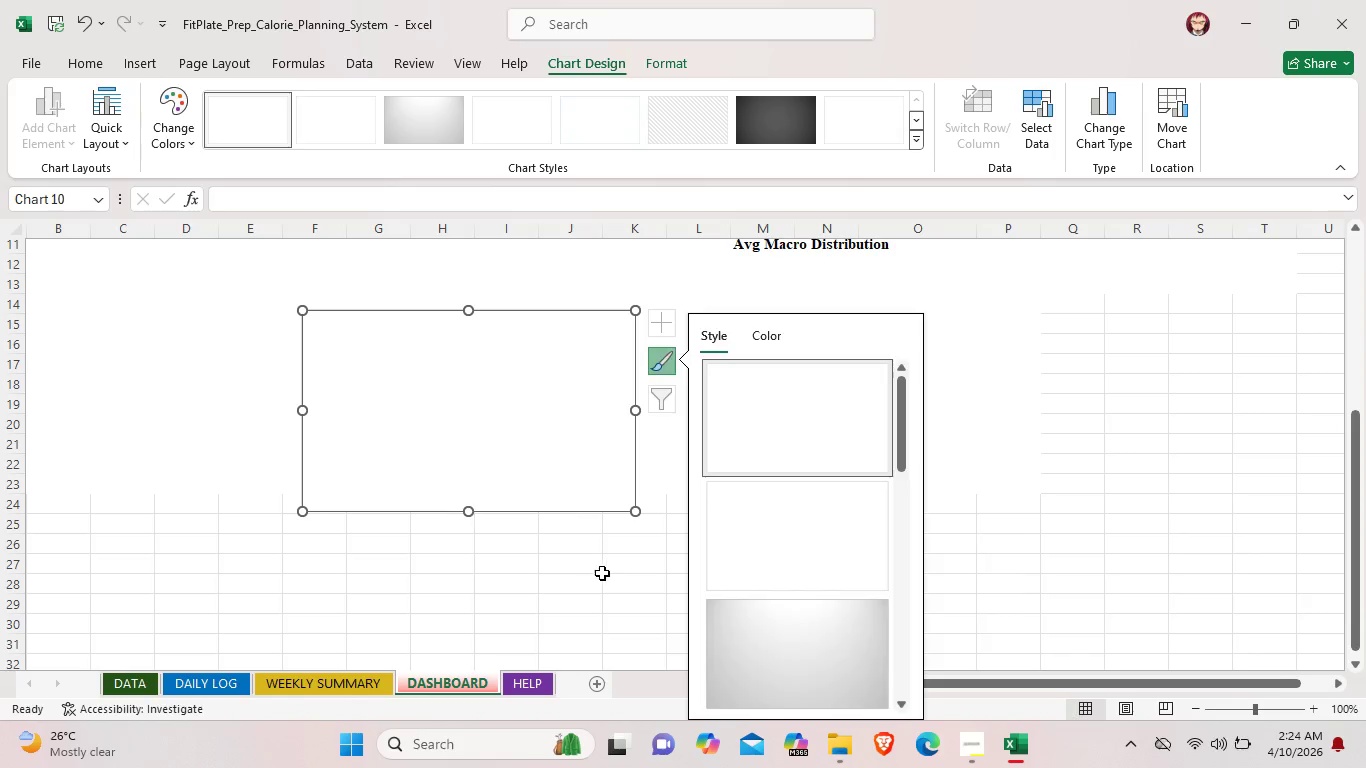 
double_click([575, 453])
 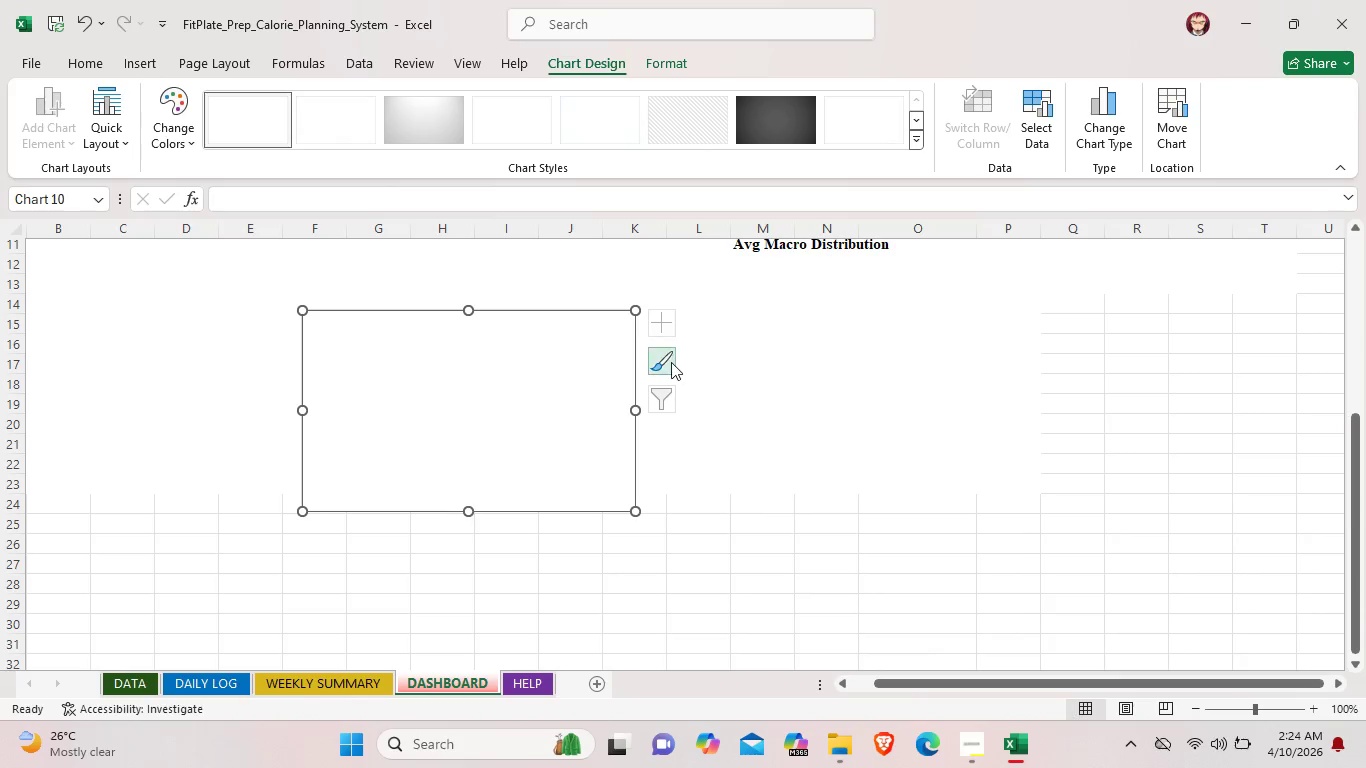 
key(Backspace)
 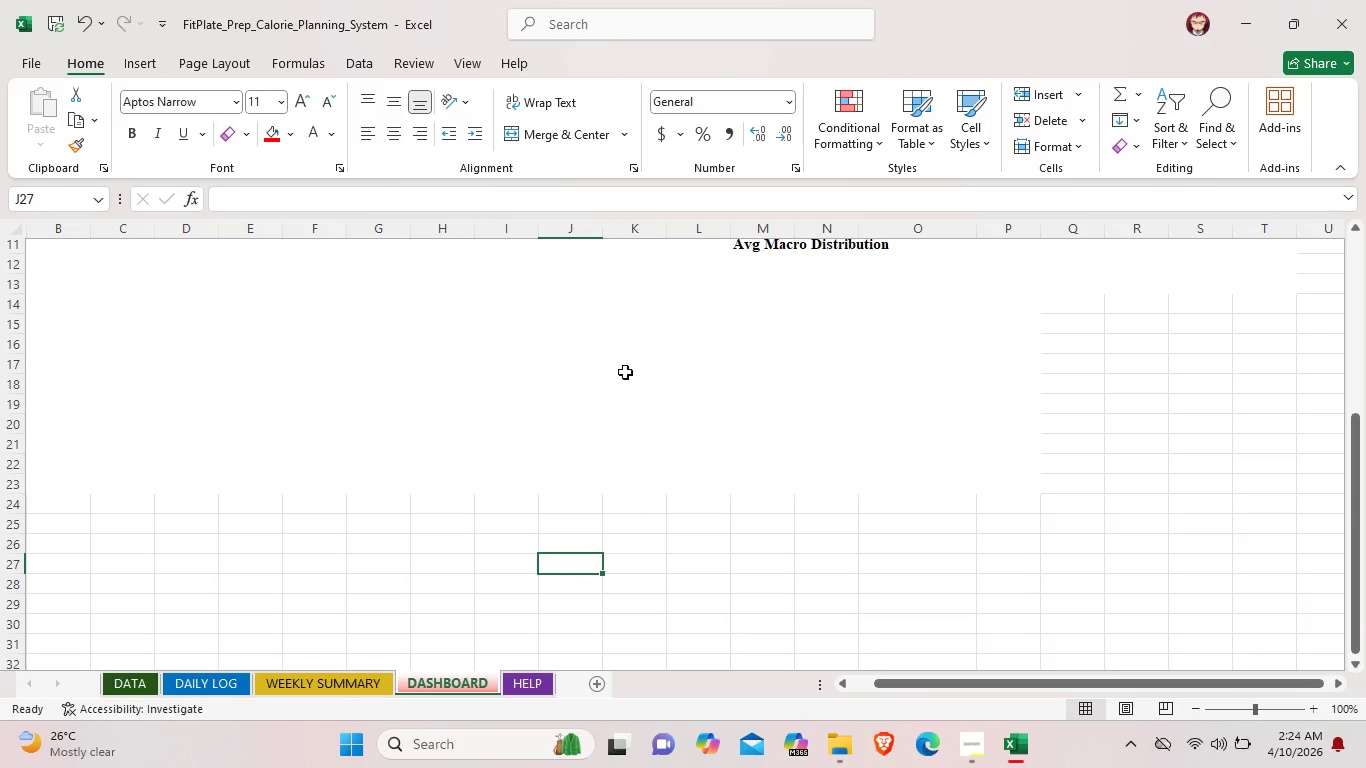 
left_click([479, 407])
 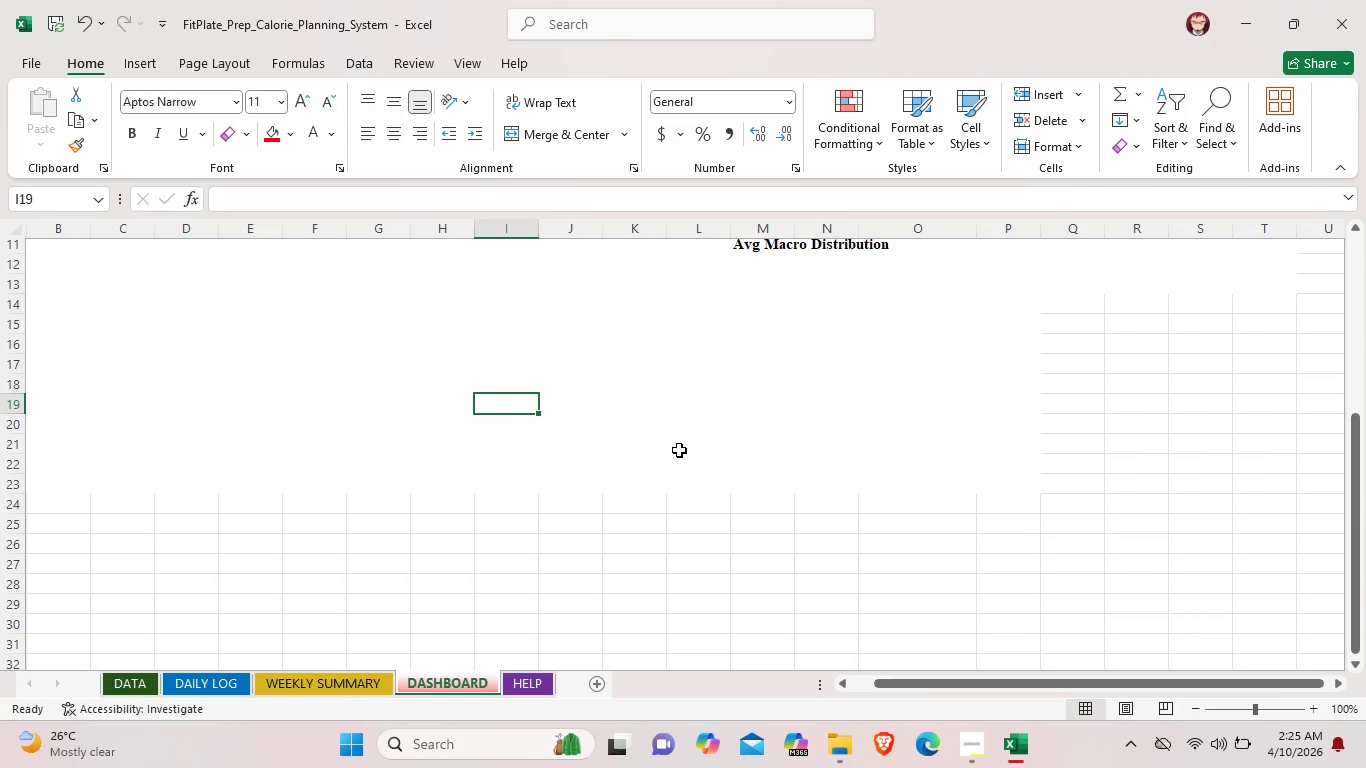 
wait(43.89)
 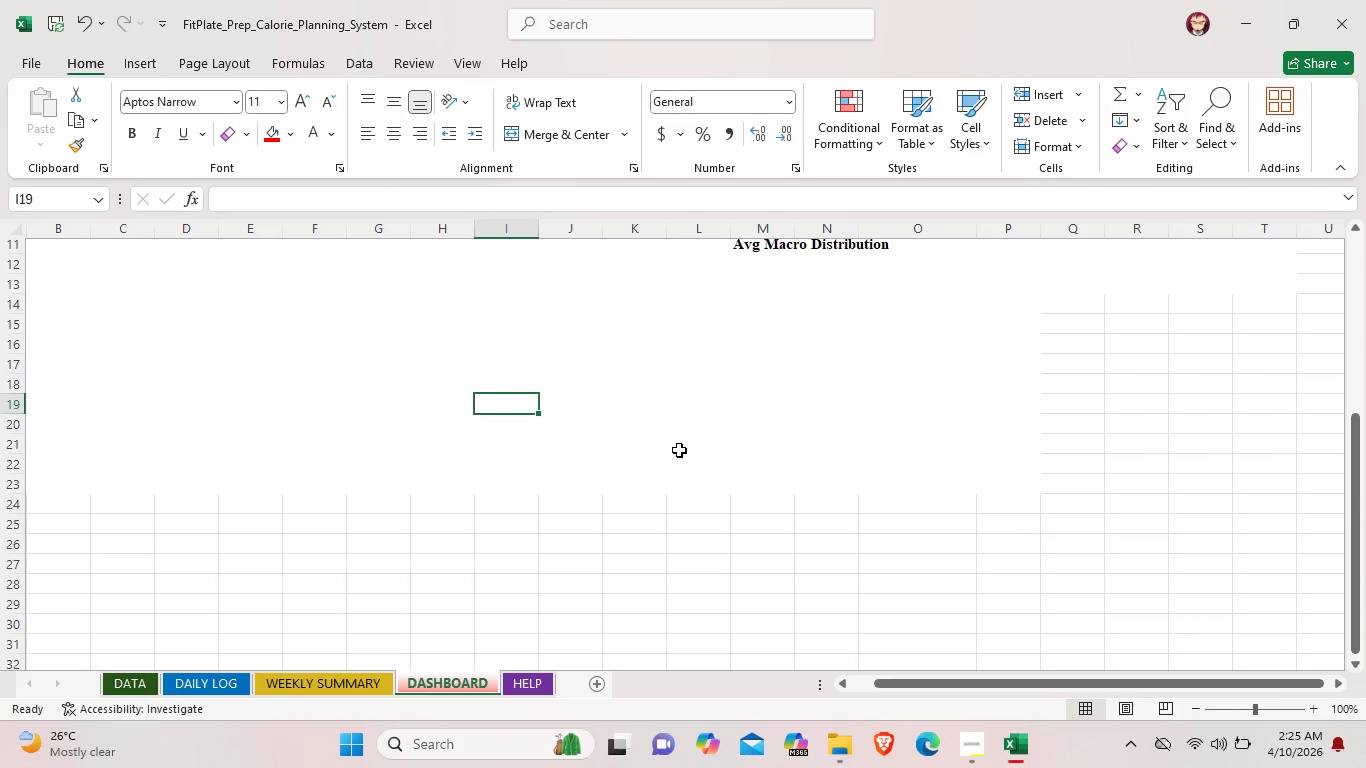 
left_click([540, 199])
 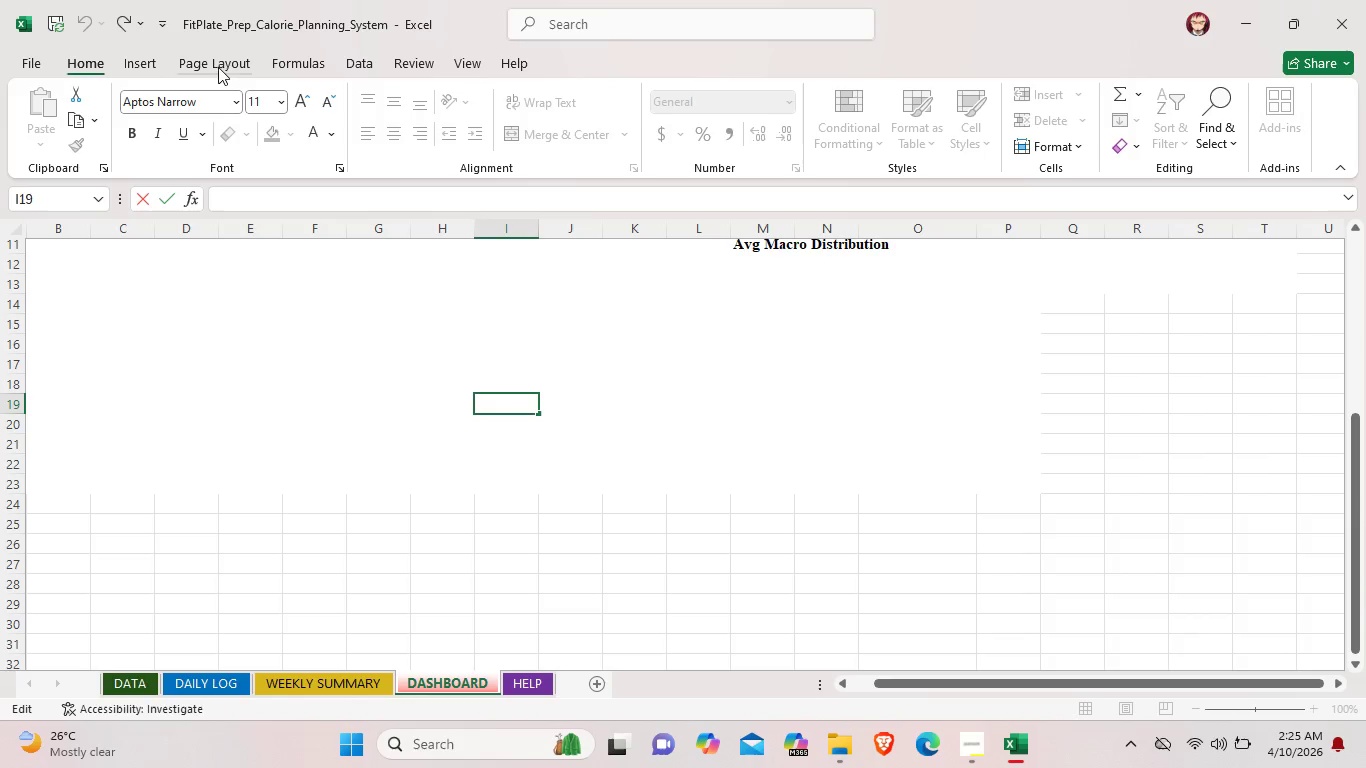 
left_click([151, 61])
 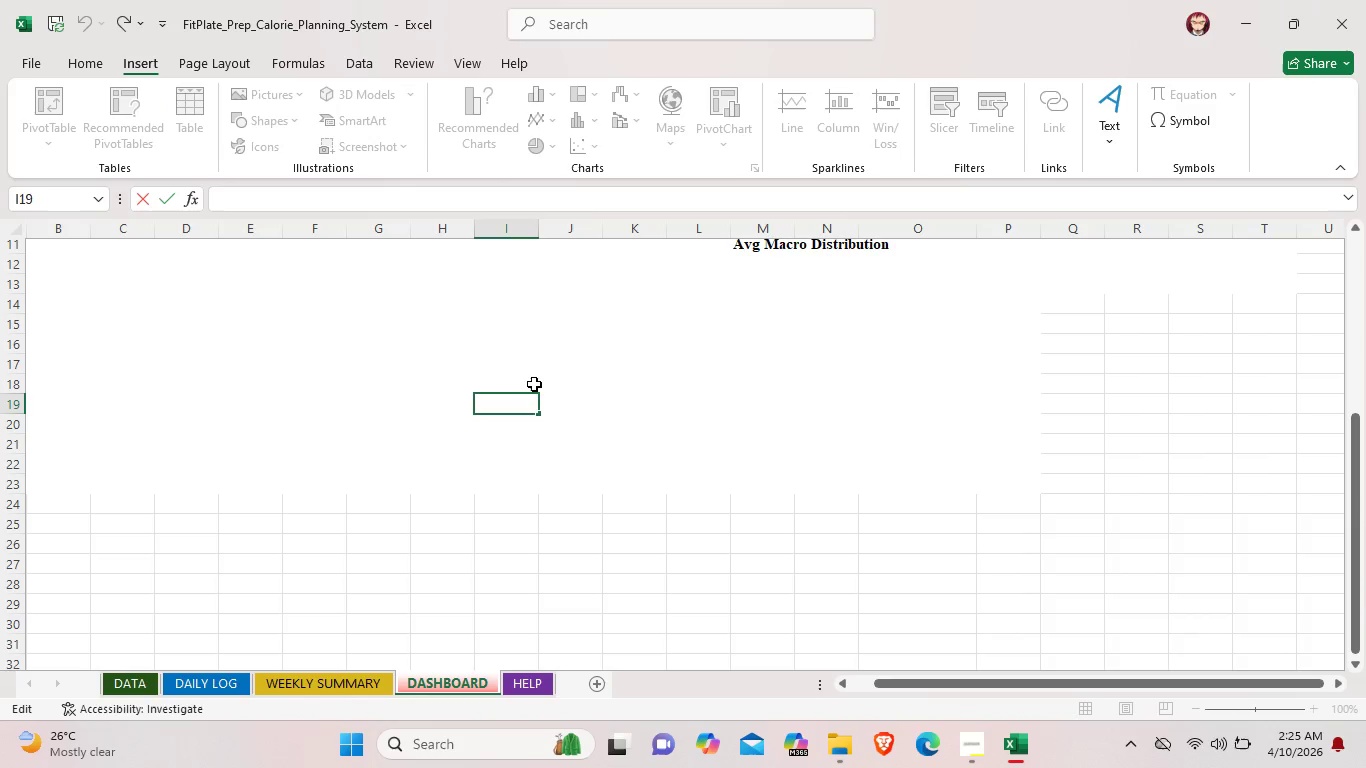 
left_click([515, 441])
 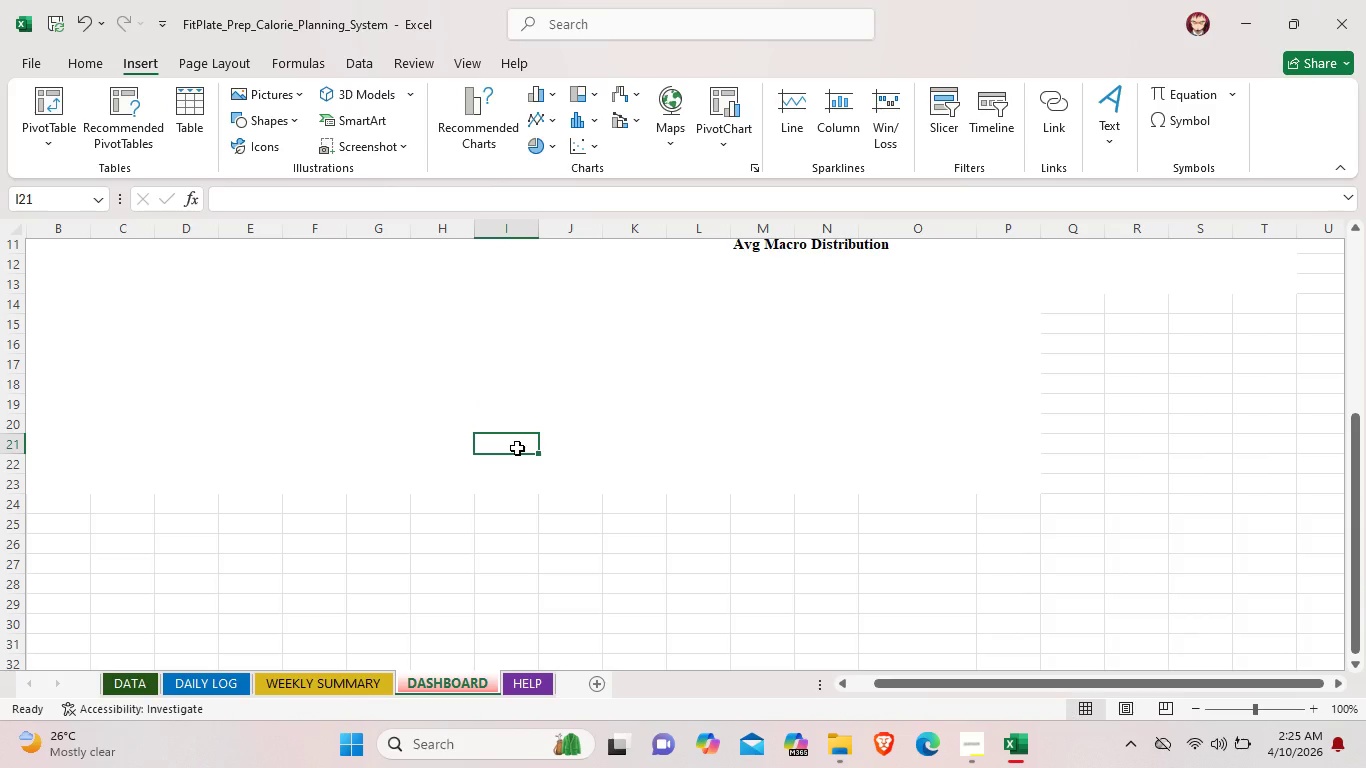 
left_click([329, 447])
 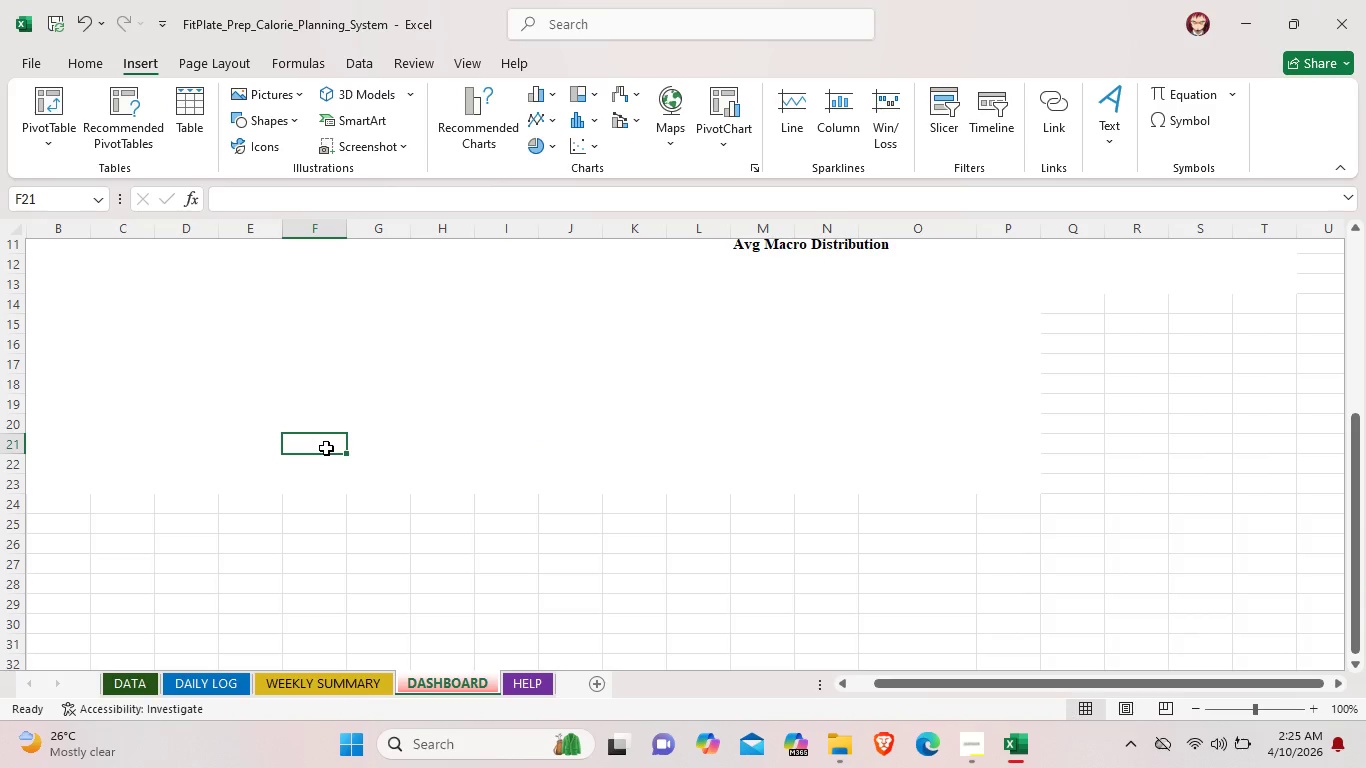 
double_click([326, 448])
 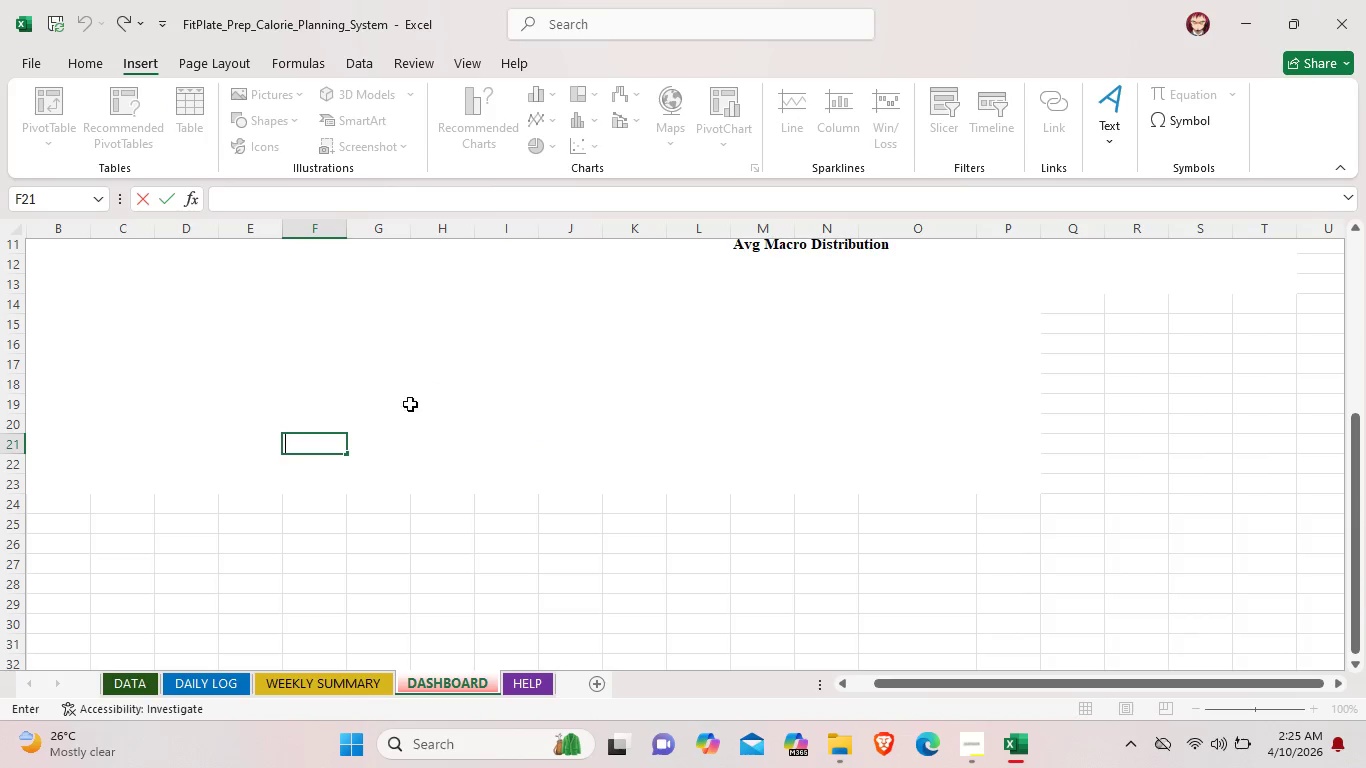 
left_click([390, 438])
 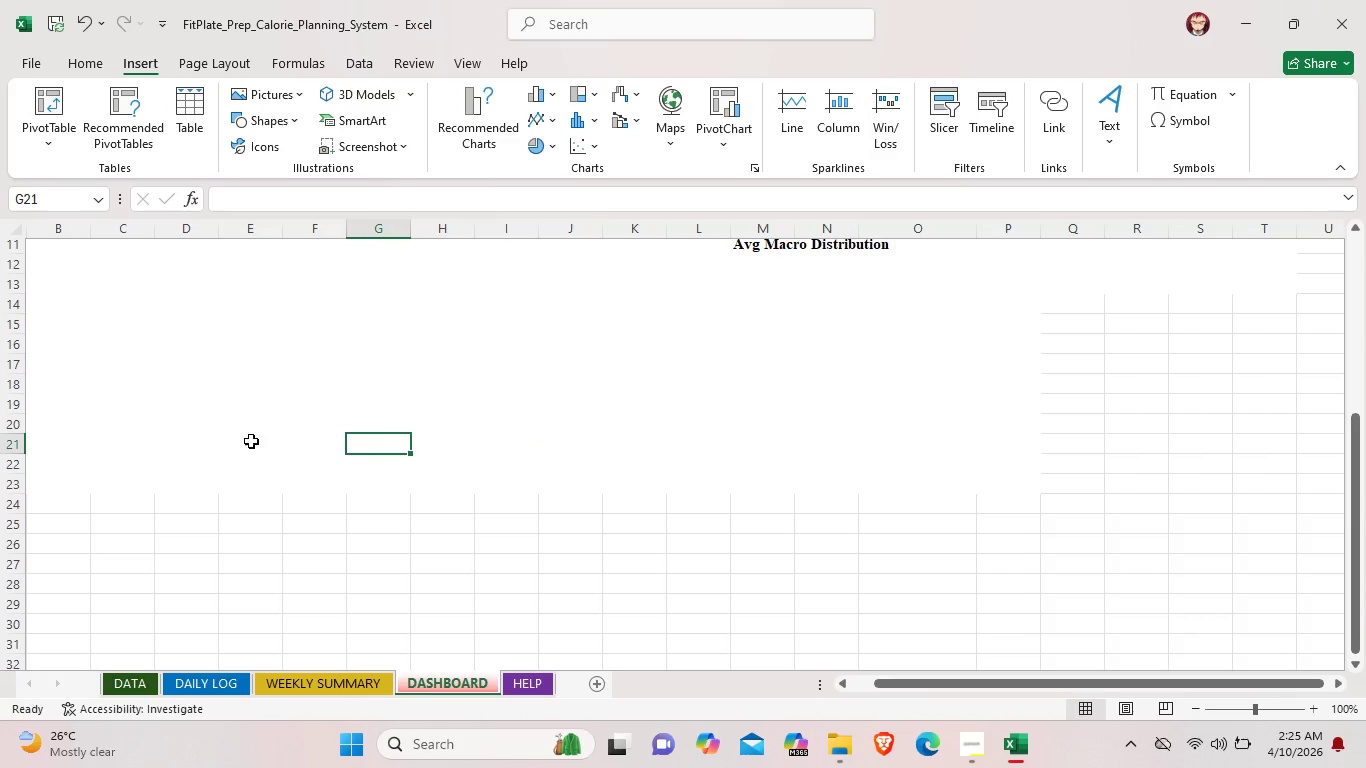 
left_click([248, 441])
 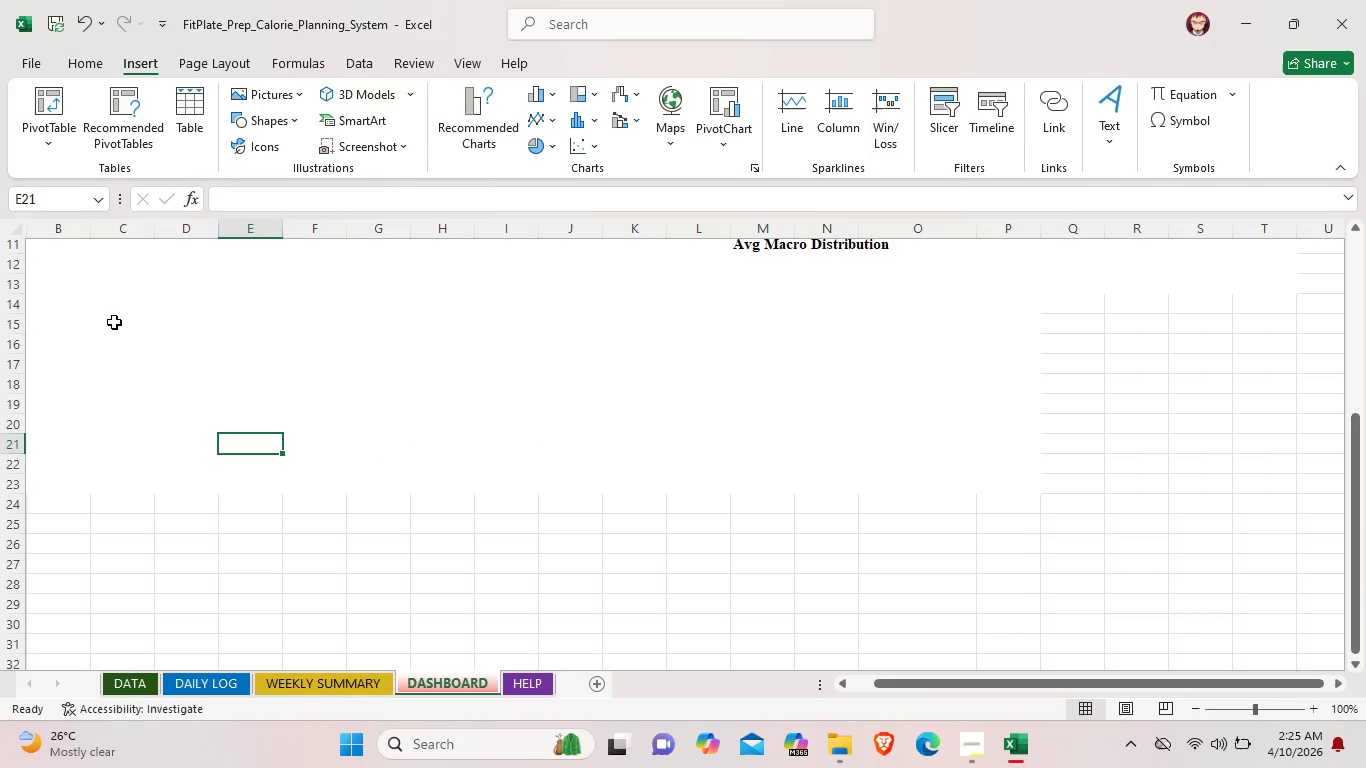 
left_click_drag(start_coordinate=[116, 314], to_coordinate=[1025, 512])
 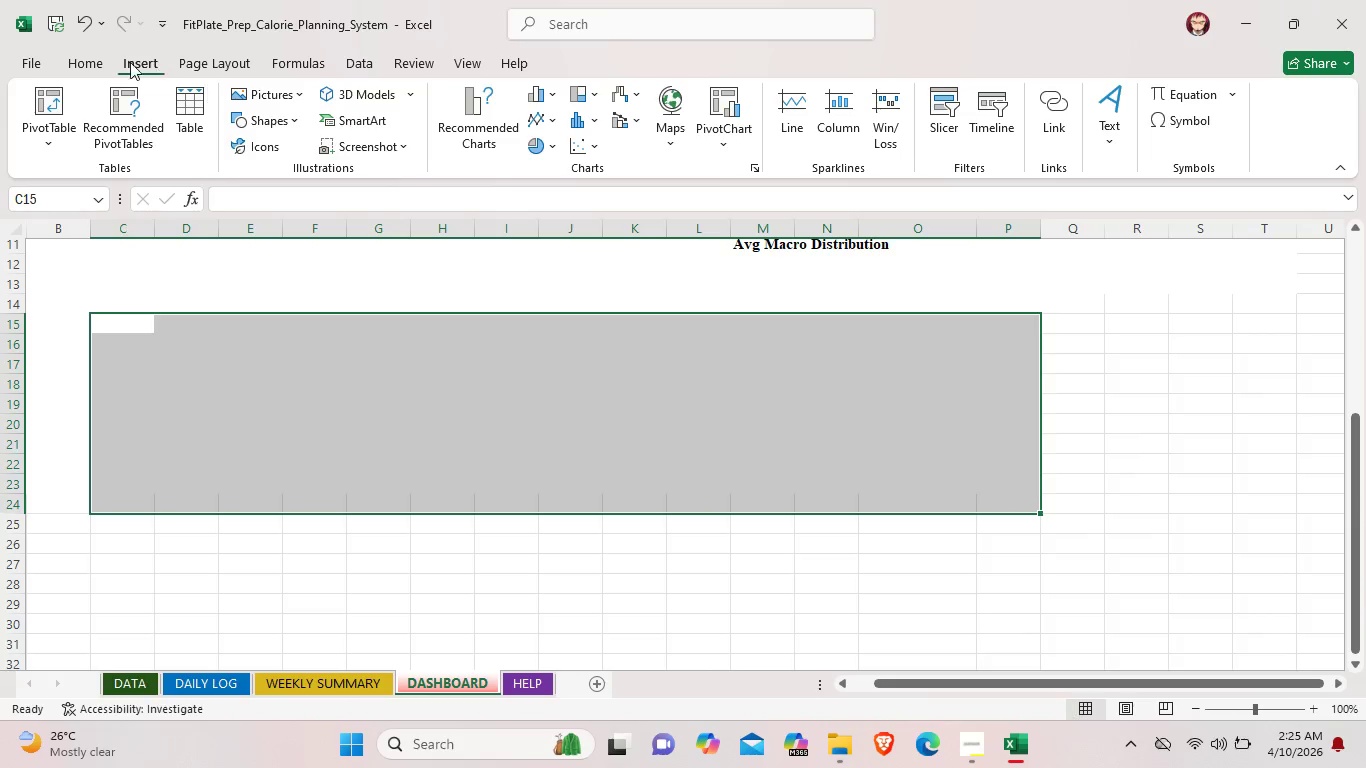 
left_click([103, 59])
 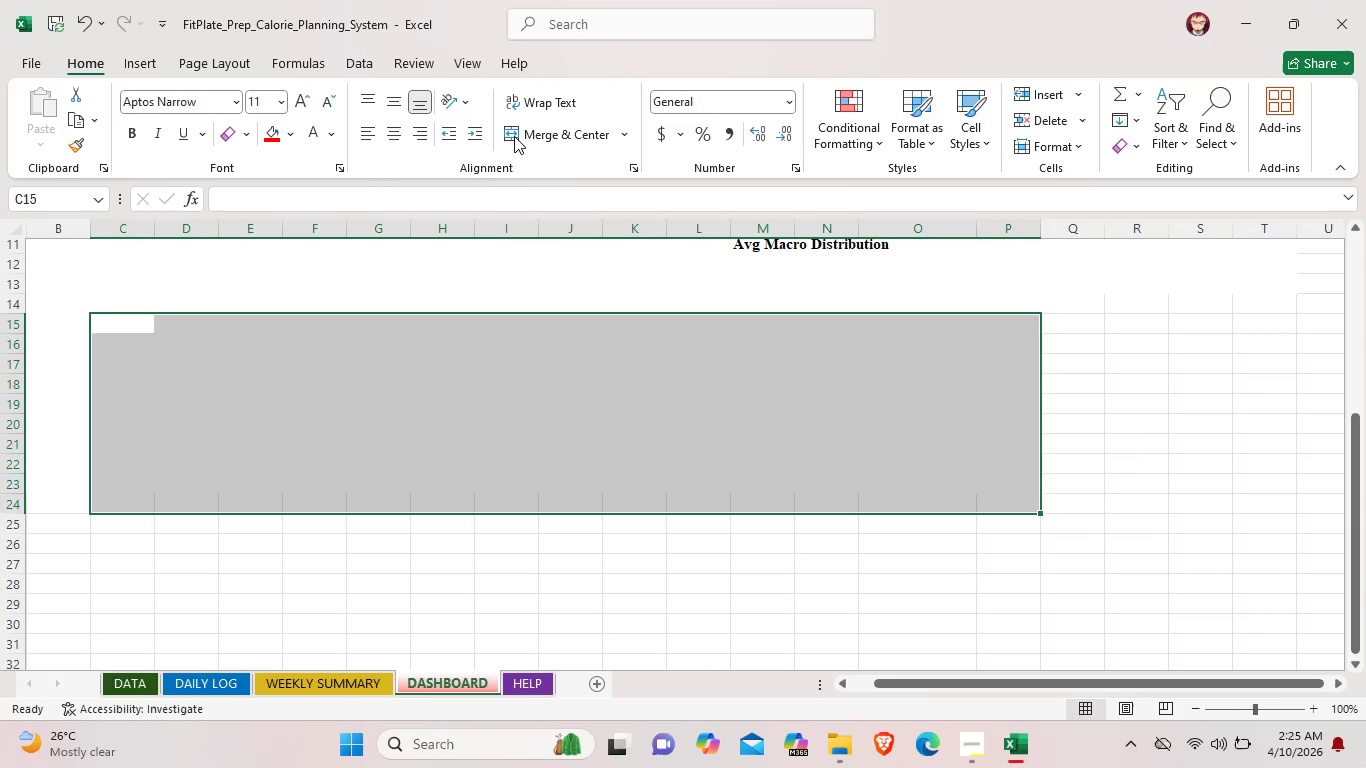 
left_click([525, 134])
 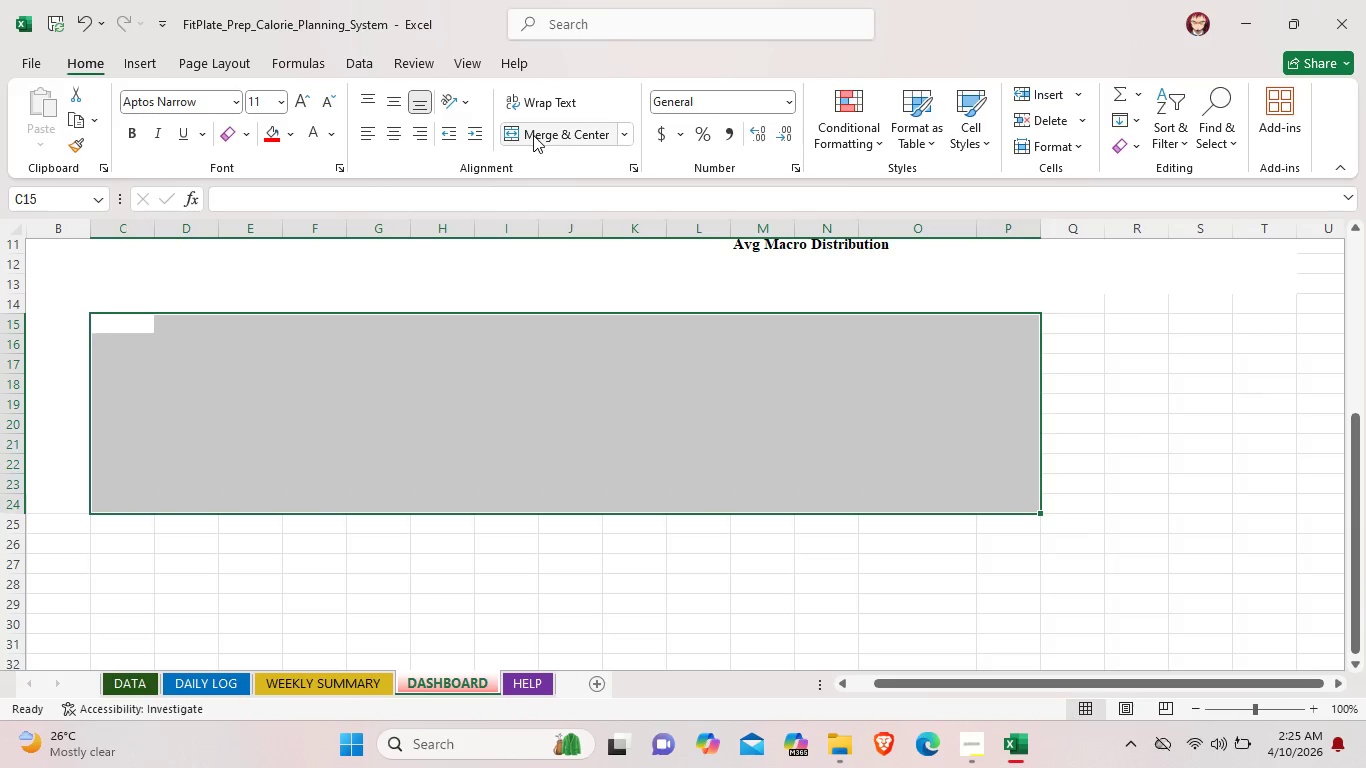 
left_click([282, 430])
 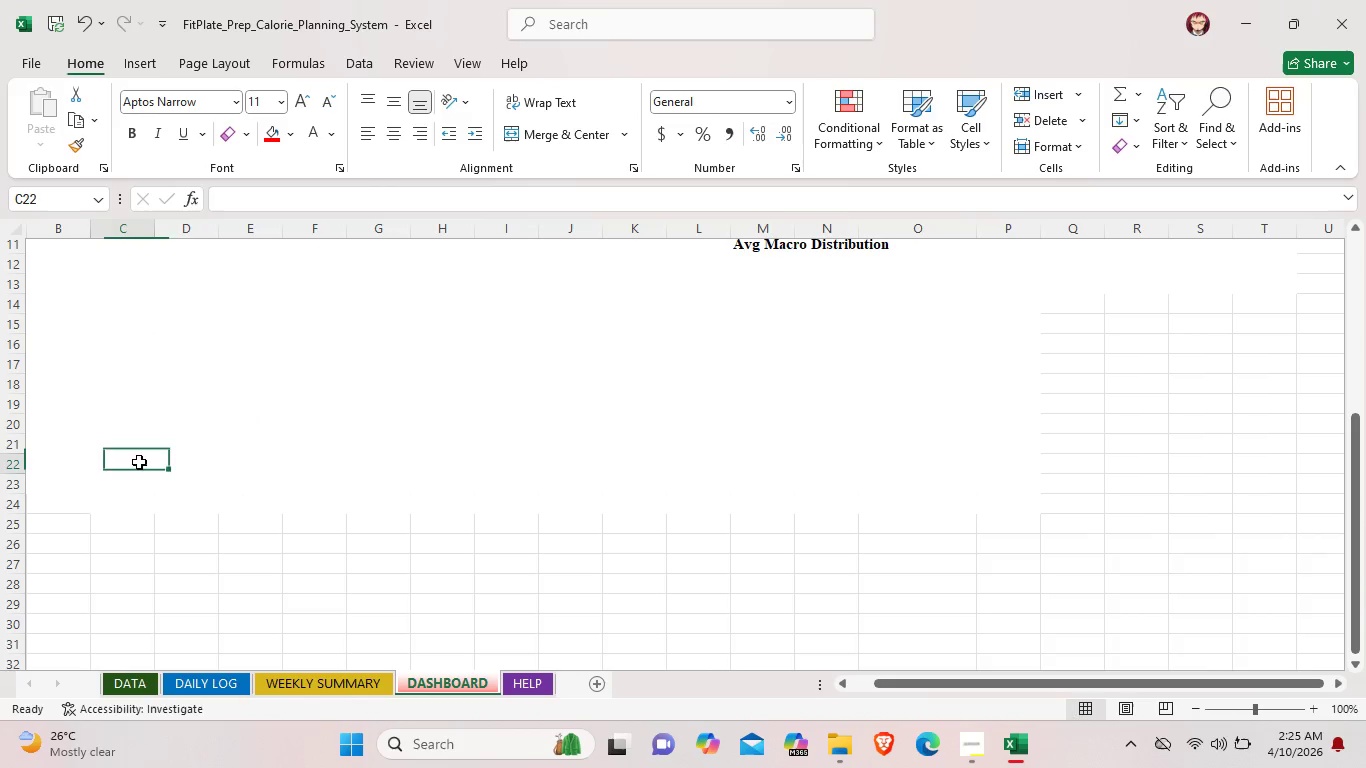 
double_click([139, 462])
 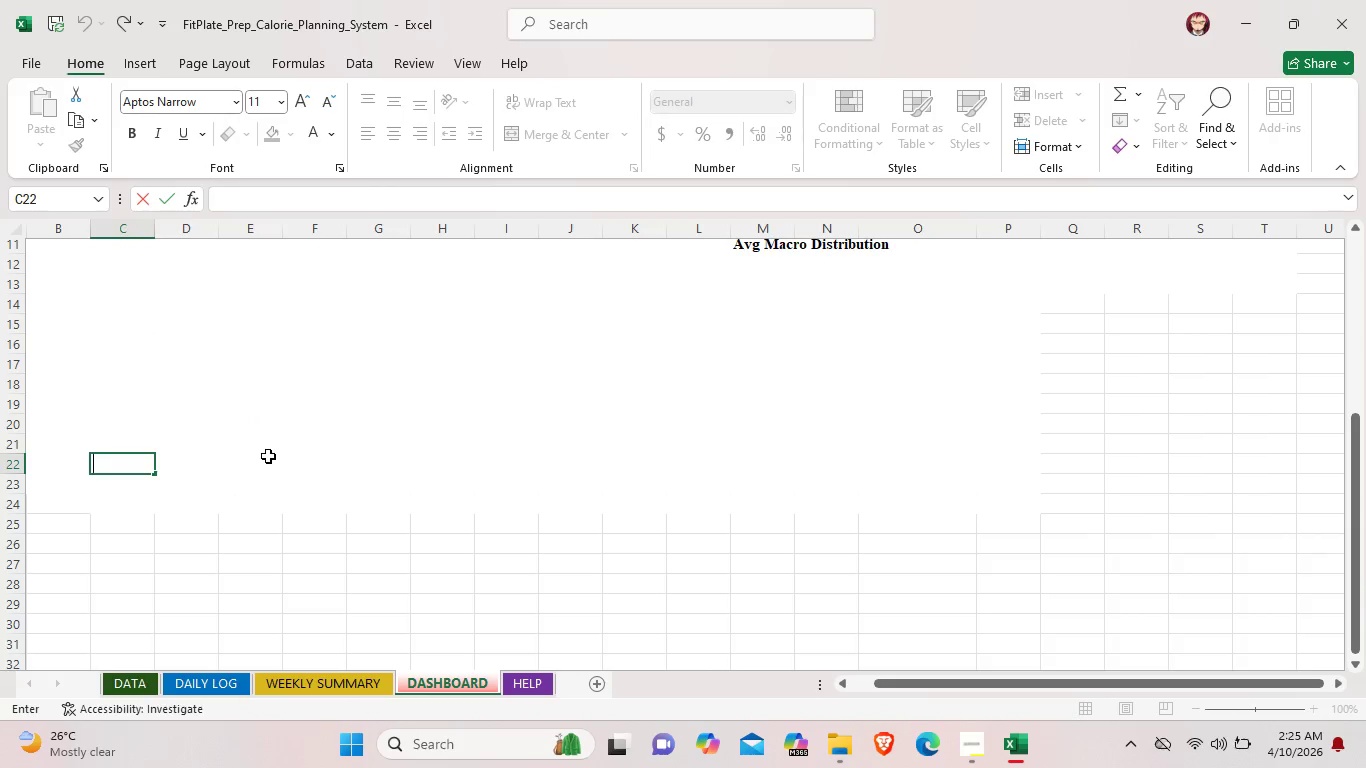 
triple_click([268, 456])
 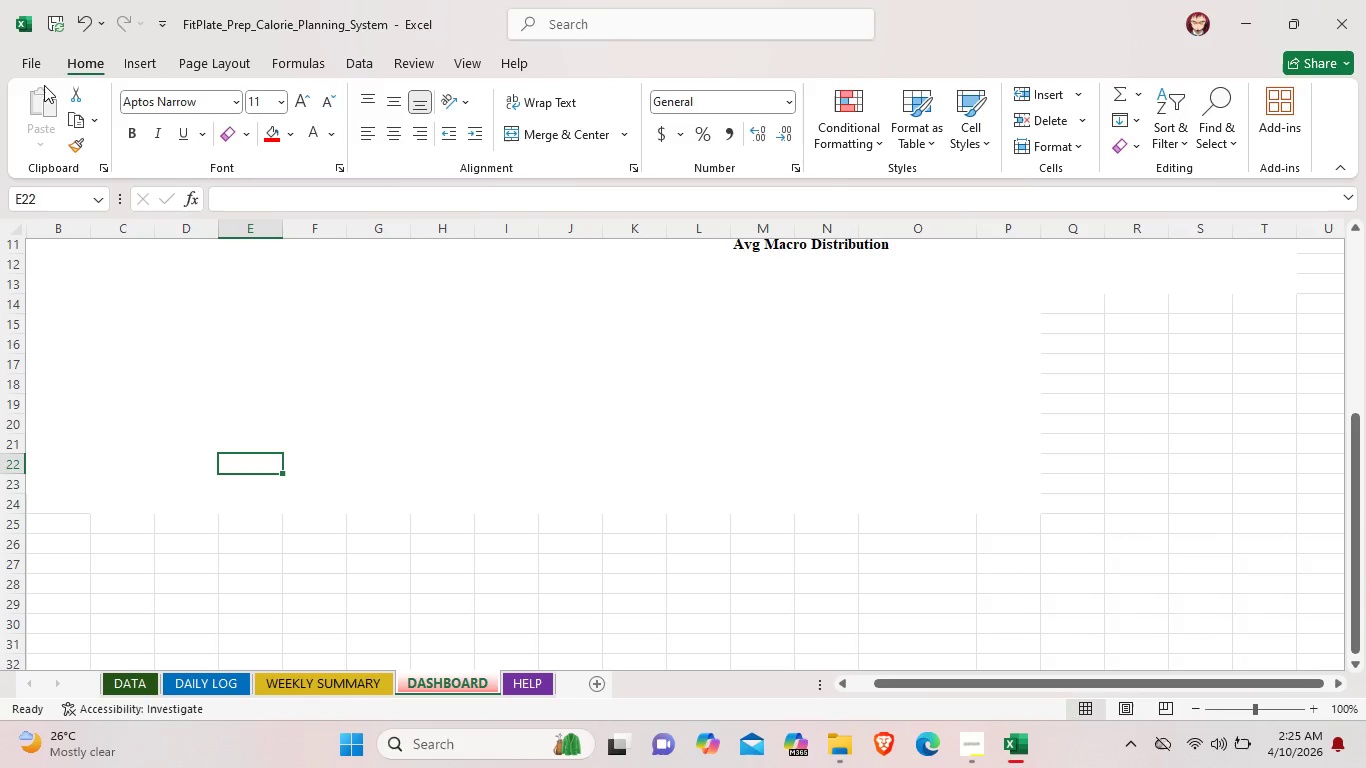 
left_click([139, 57])
 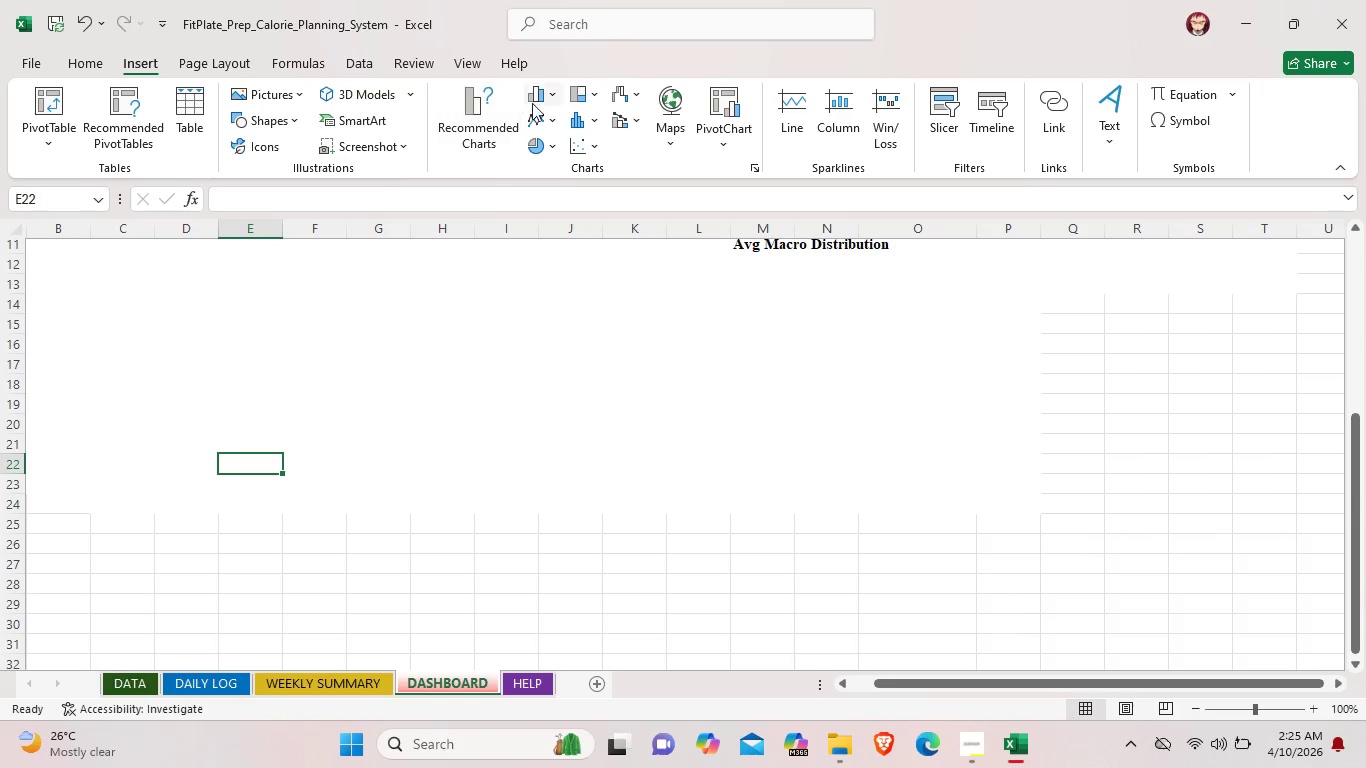 
left_click([534, 103])
 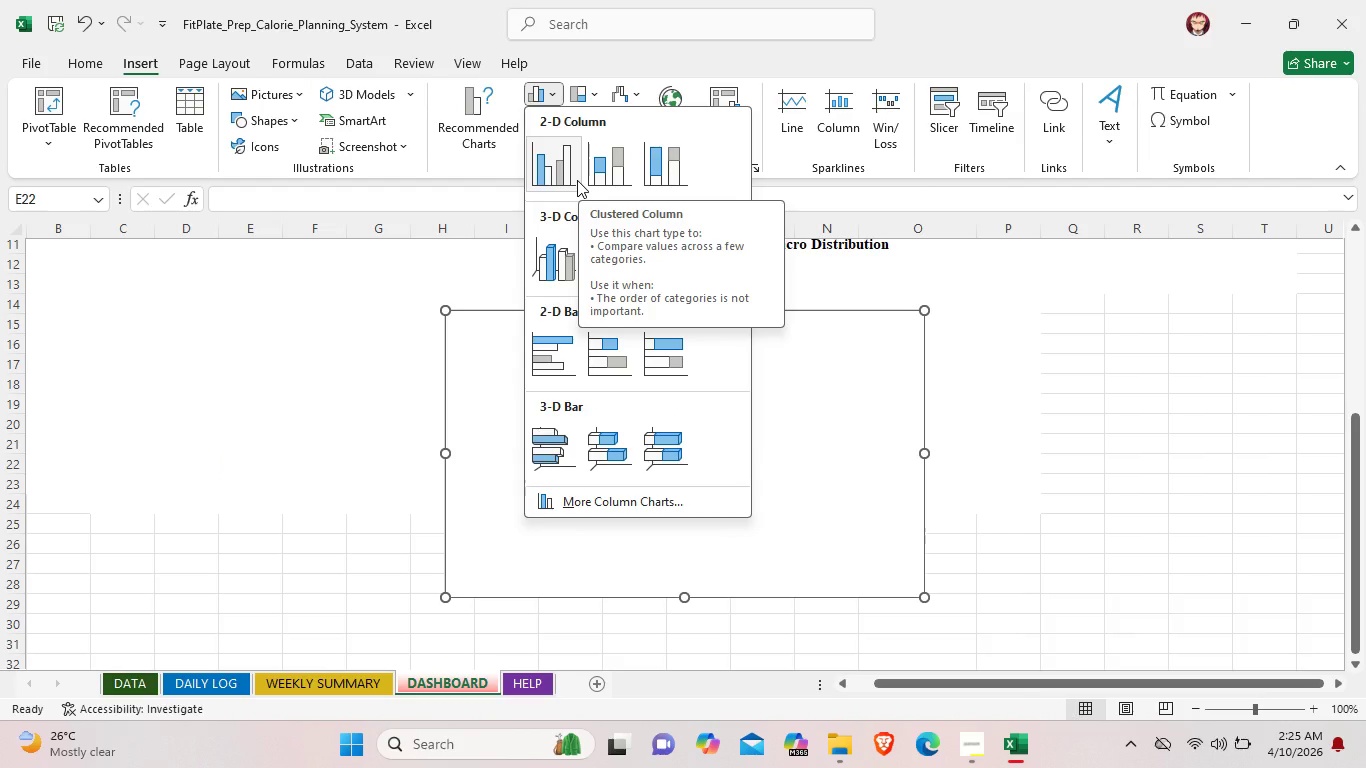 
wait(5.86)
 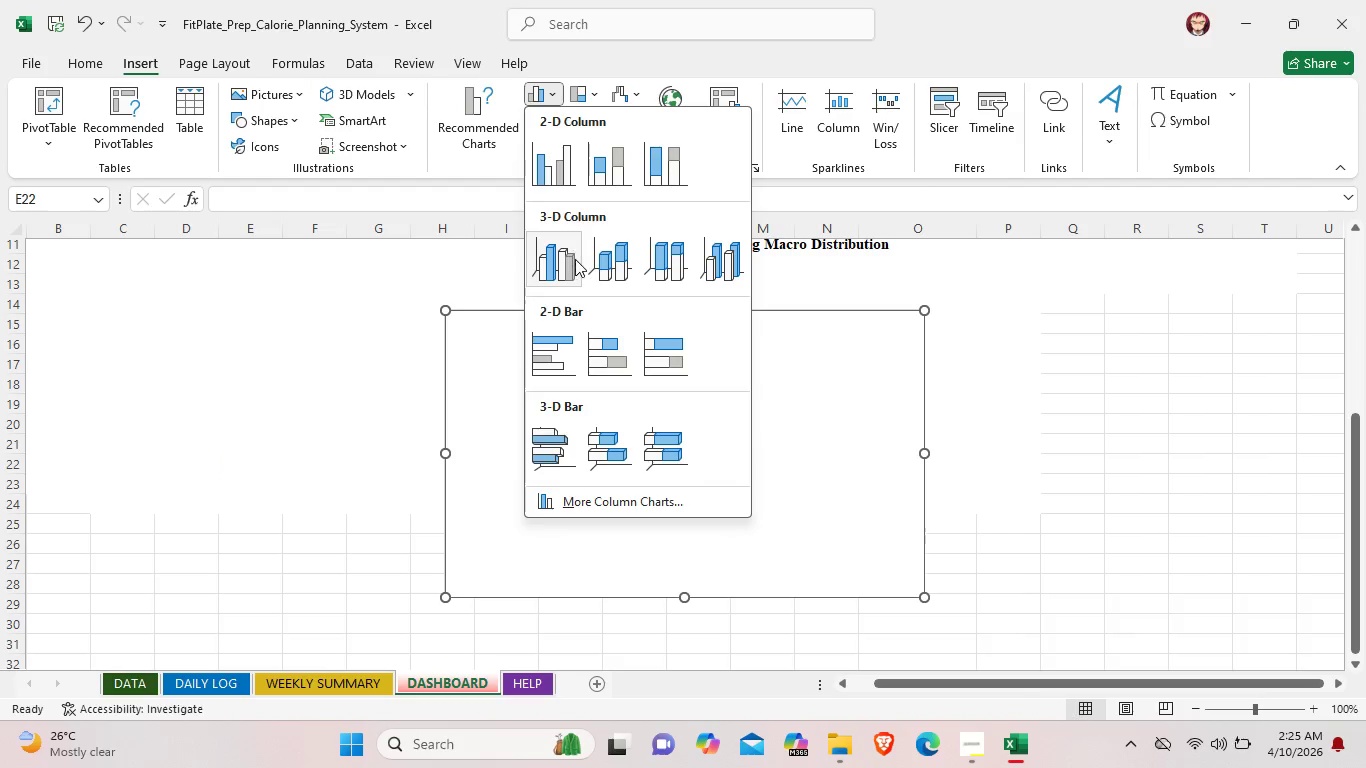 
left_click([577, 180])
 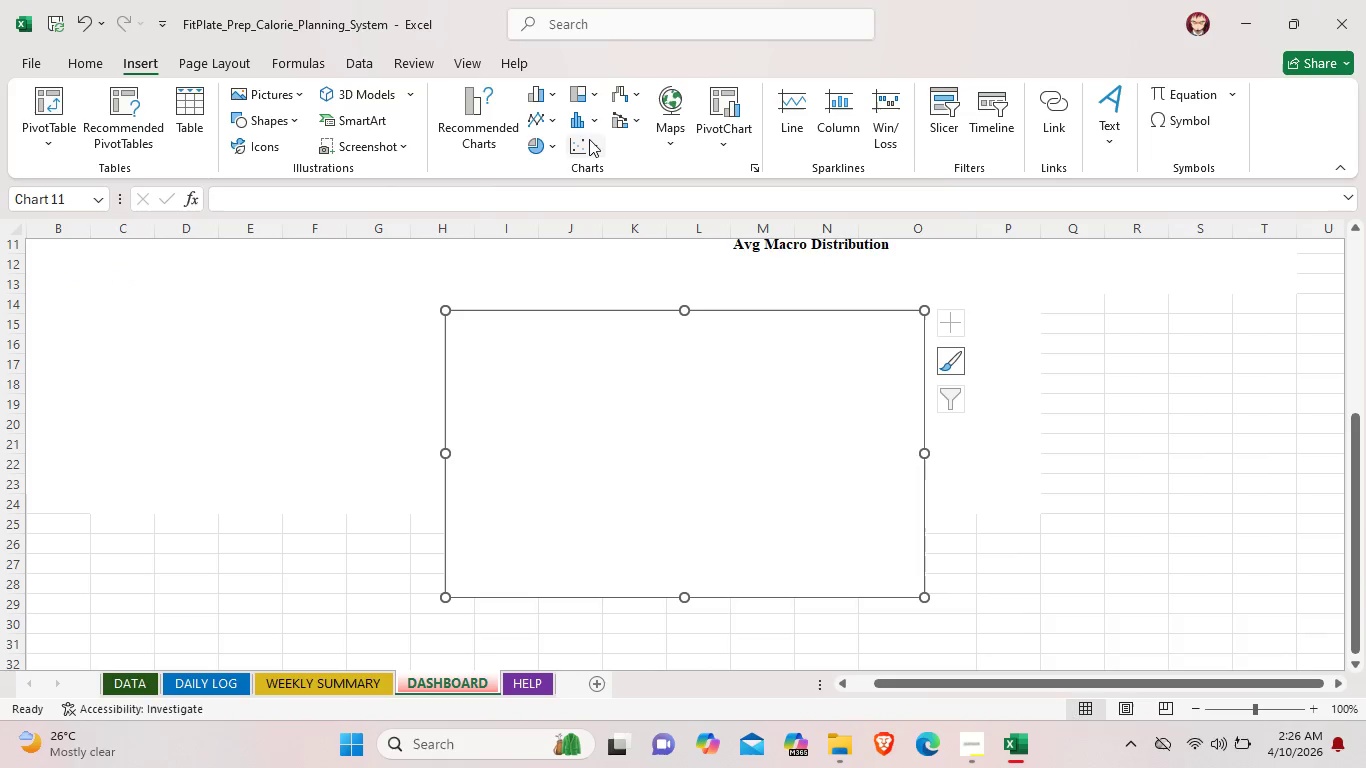 
wait(5.3)
 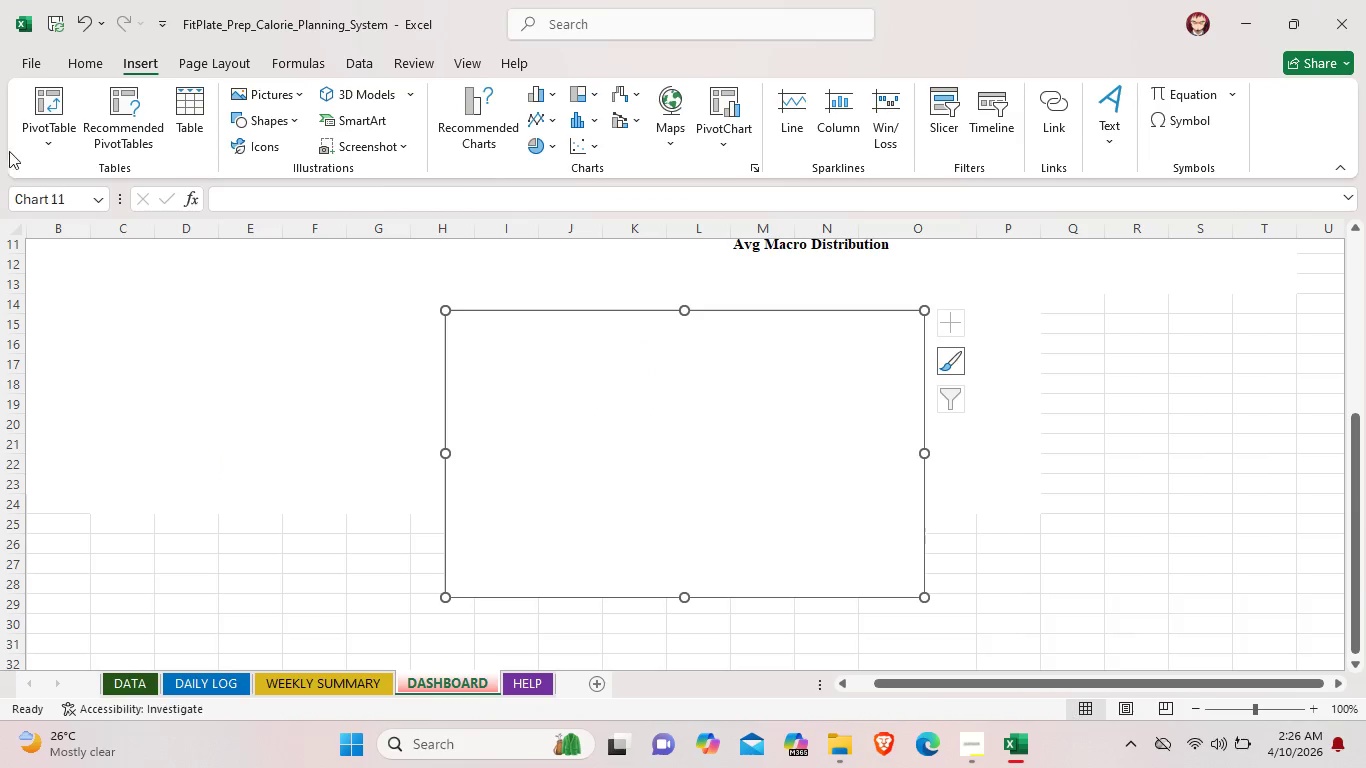 
left_click([707, 374])
 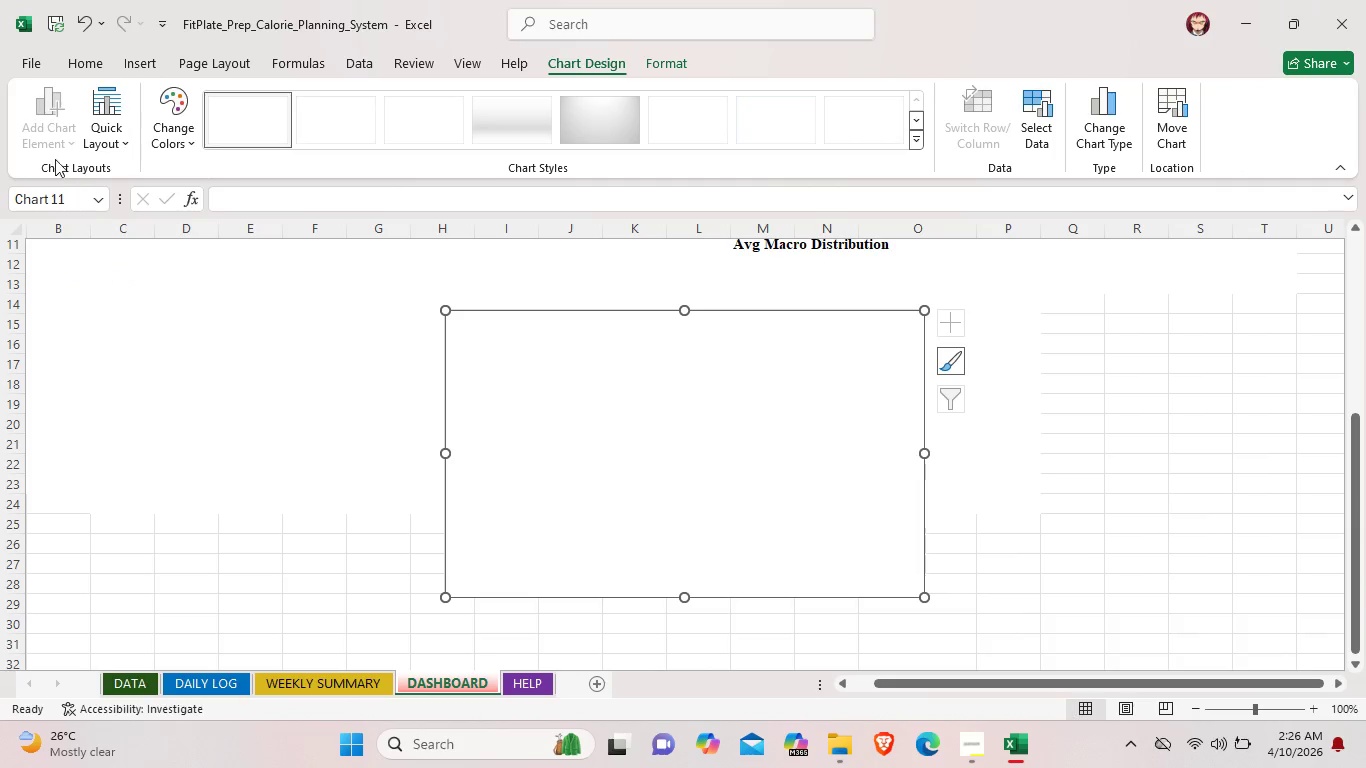 
left_click([114, 150])
 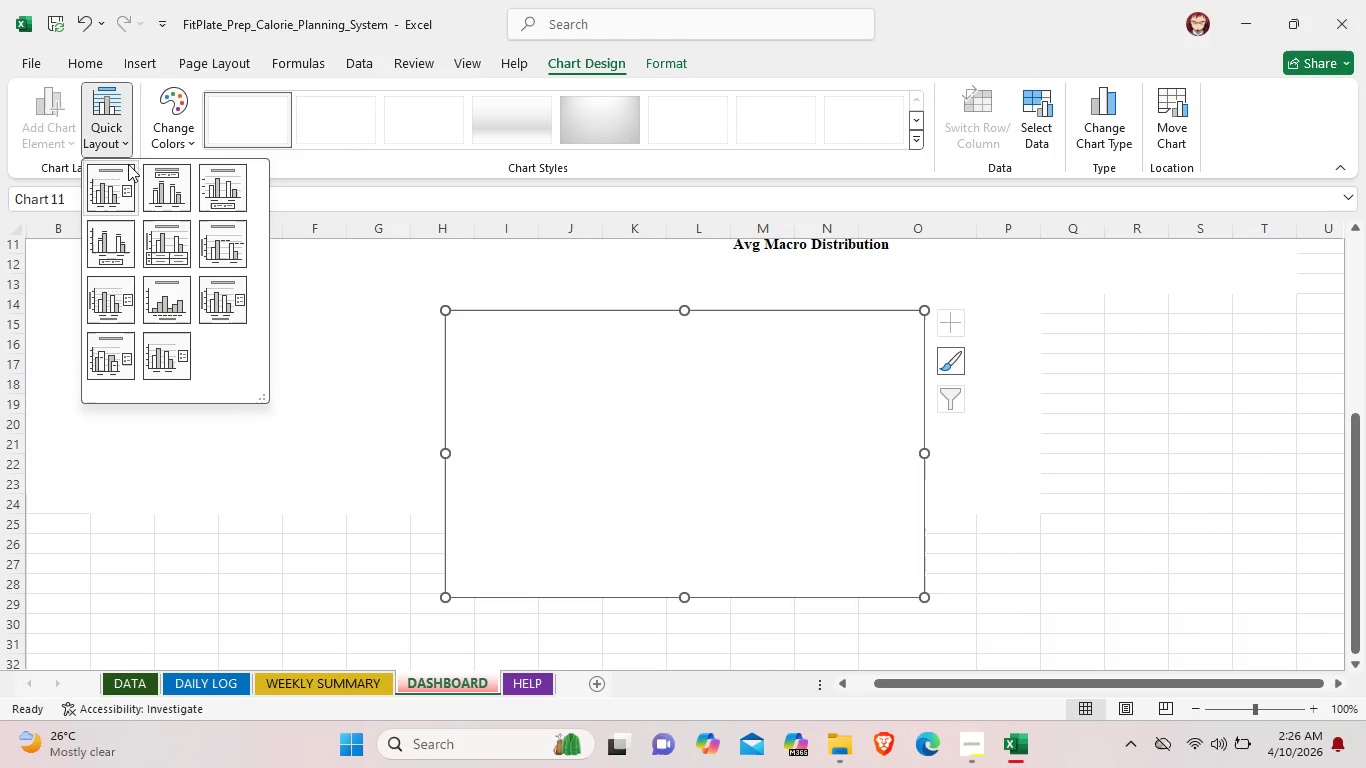 
left_click([121, 236])
 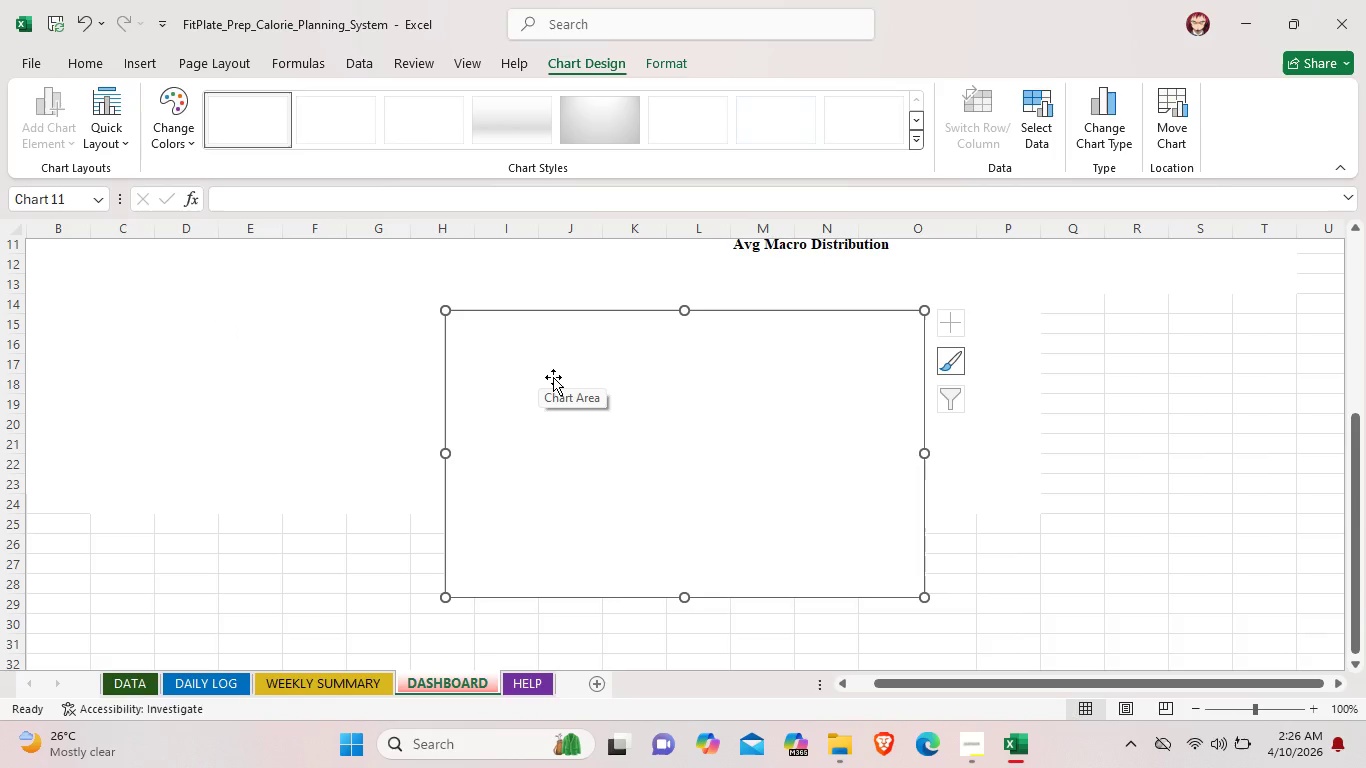 
left_click([560, 379])
 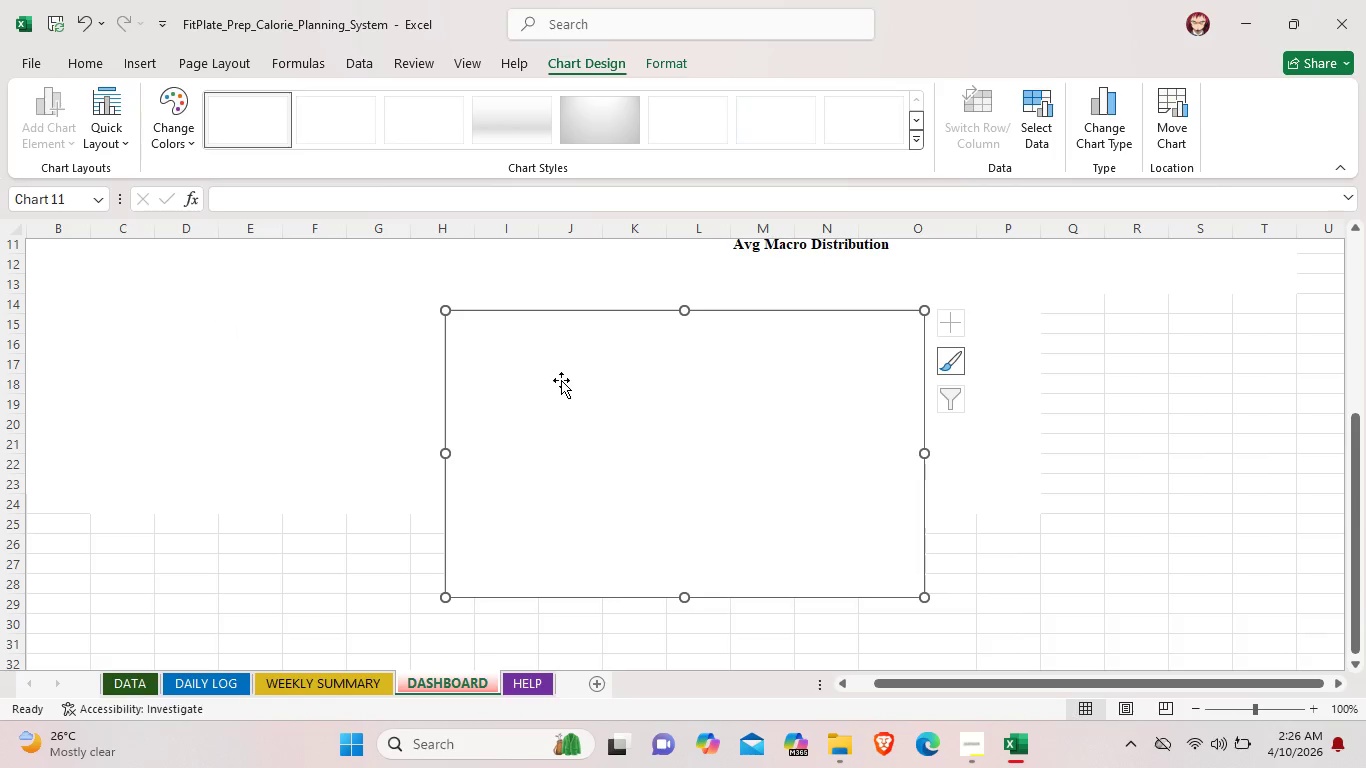 
left_click_drag(start_coordinate=[566, 386], to_coordinate=[563, 356])
 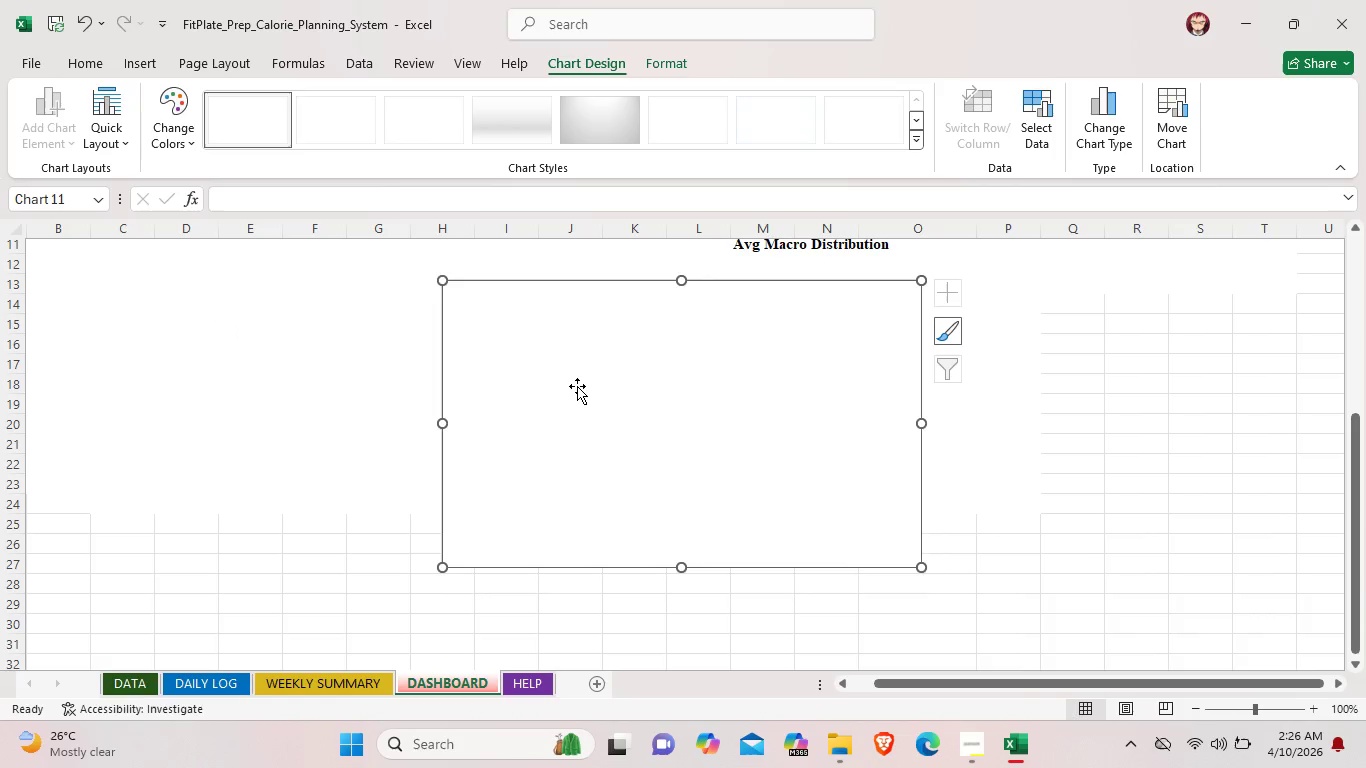 
double_click([577, 386])
 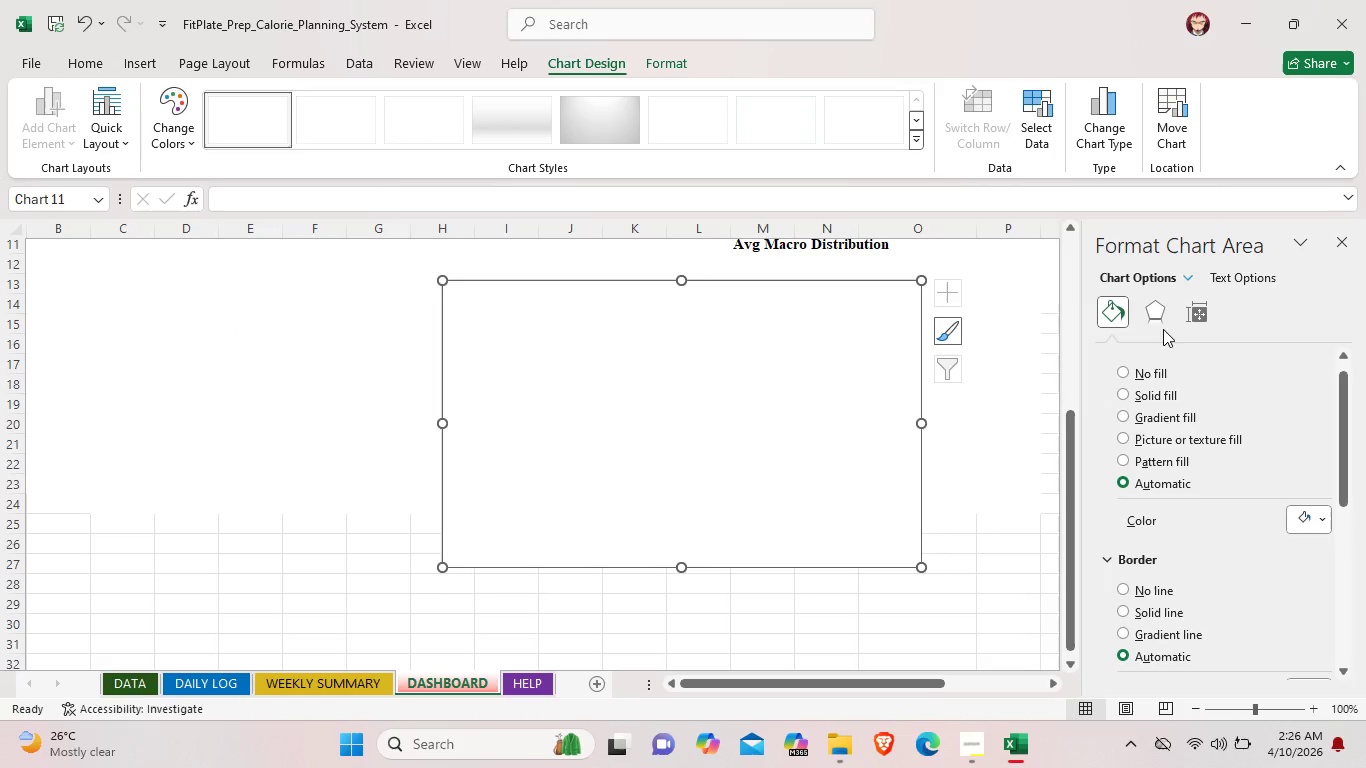 
left_click([1236, 287])
 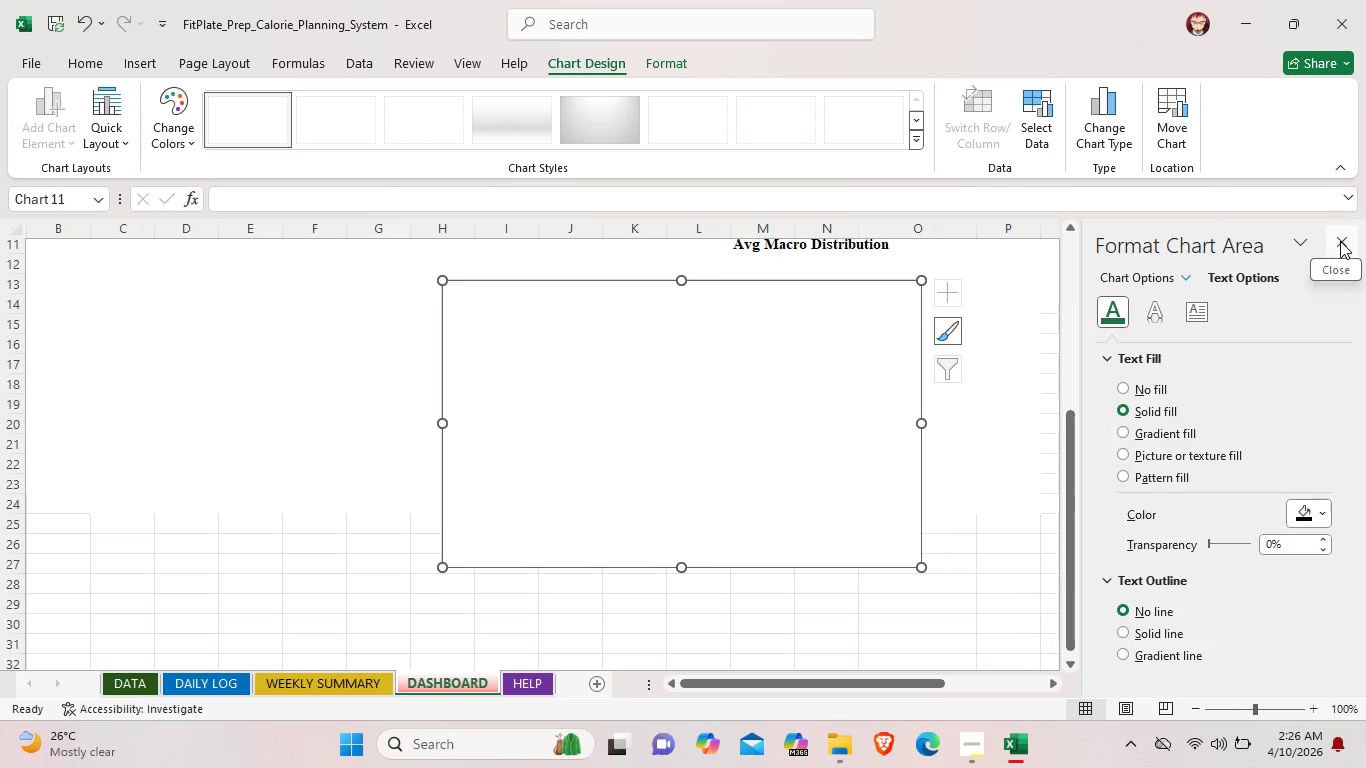 
left_click([1342, 240])
 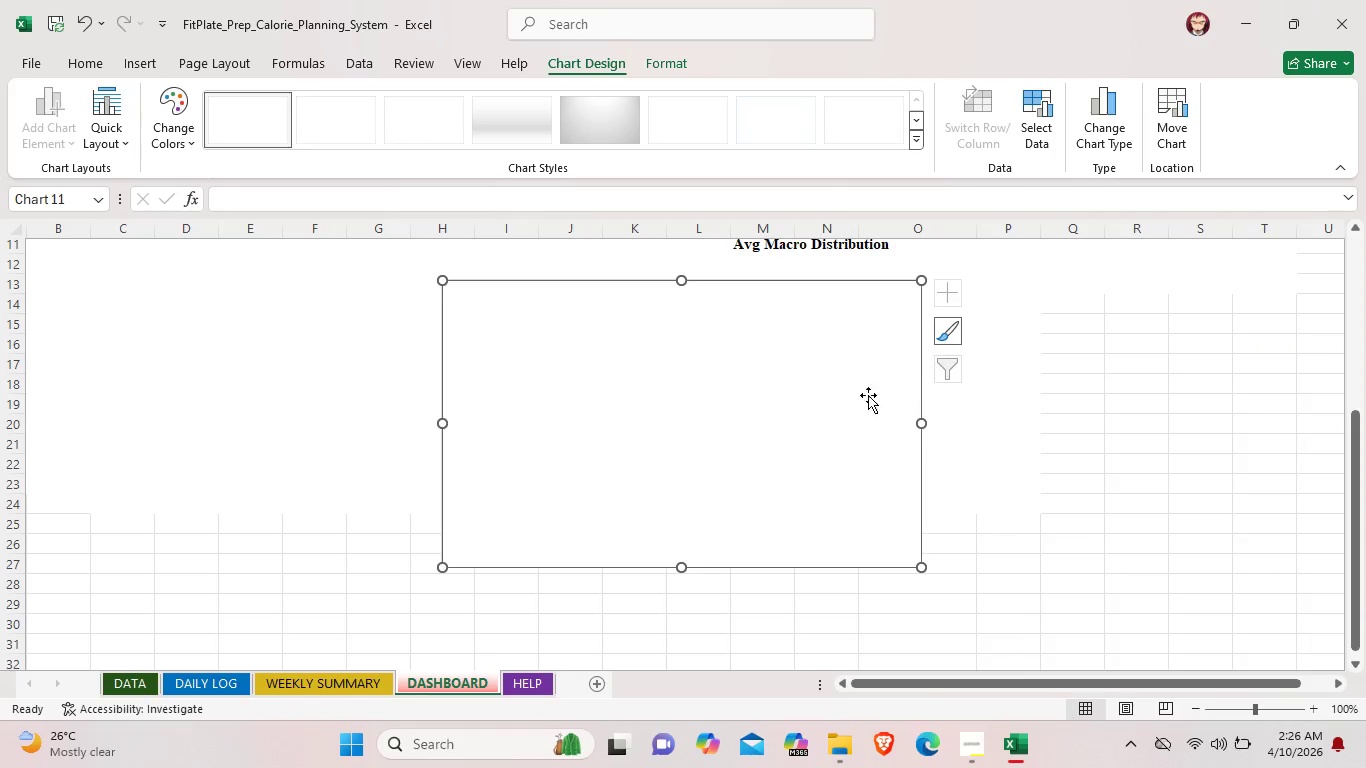 
left_click([826, 410])
 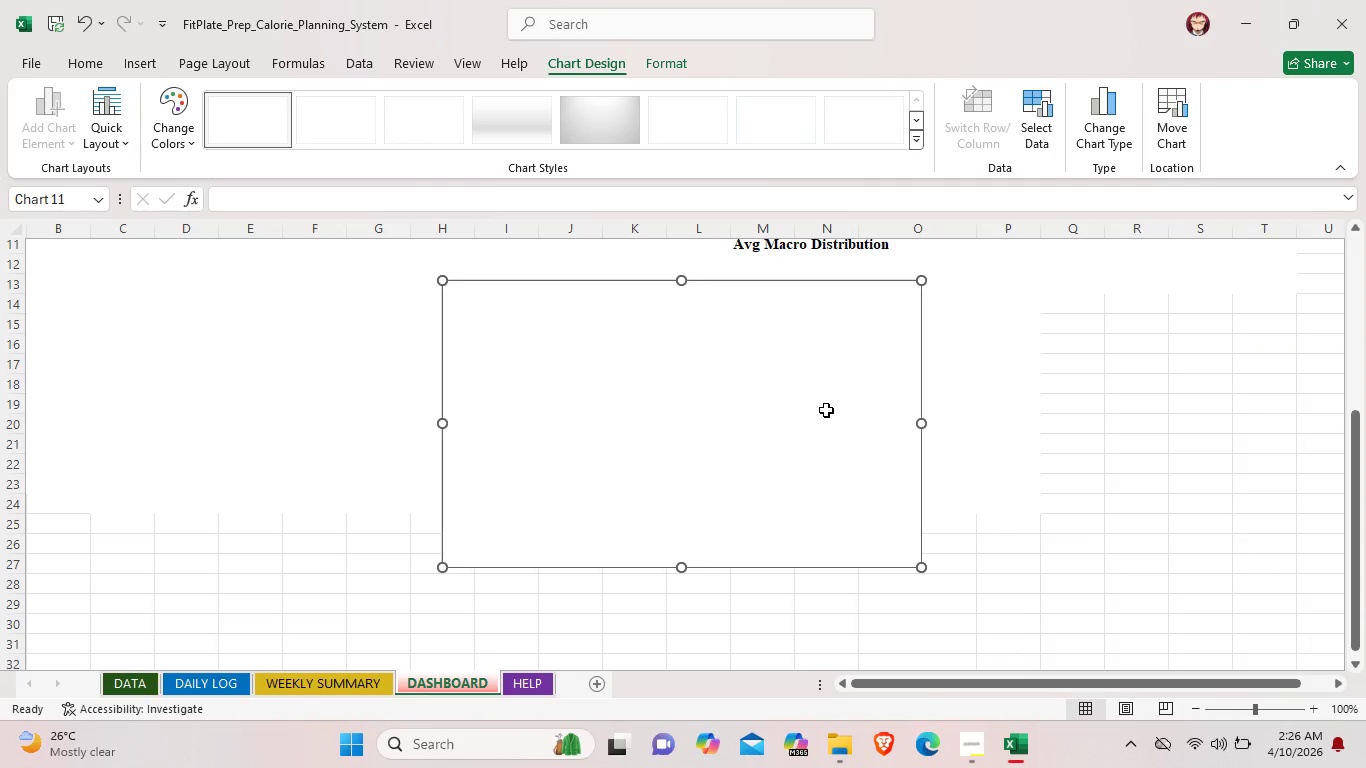 
key(Backspace)
 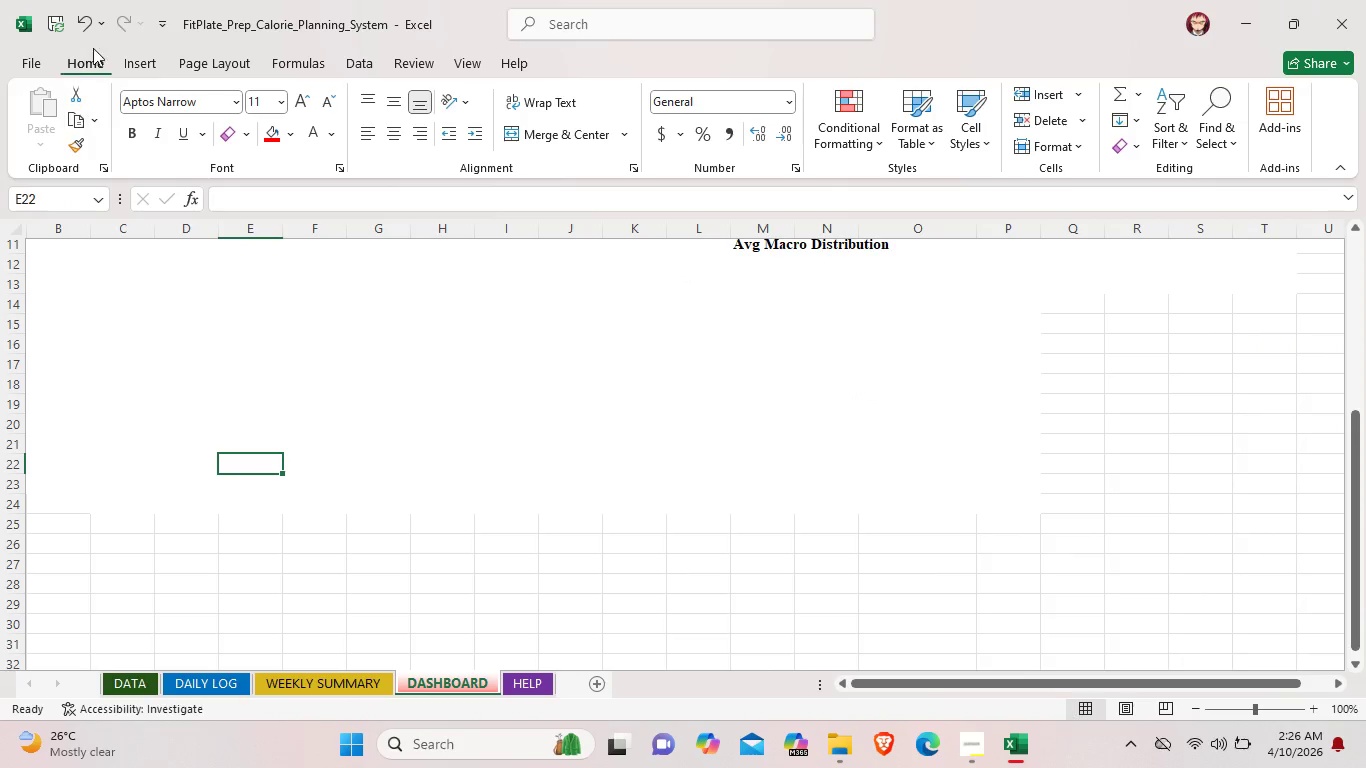 
left_click([147, 59])
 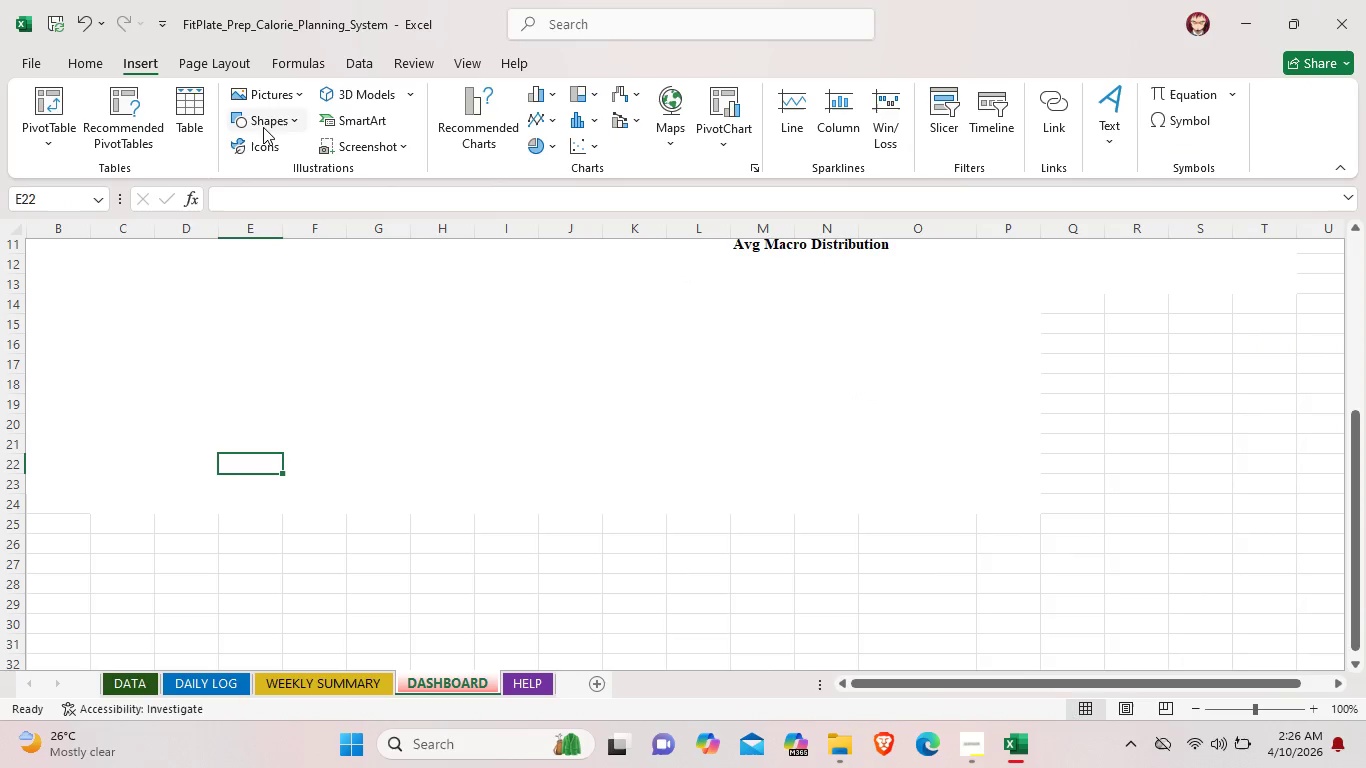 
mouse_move([277, 155])
 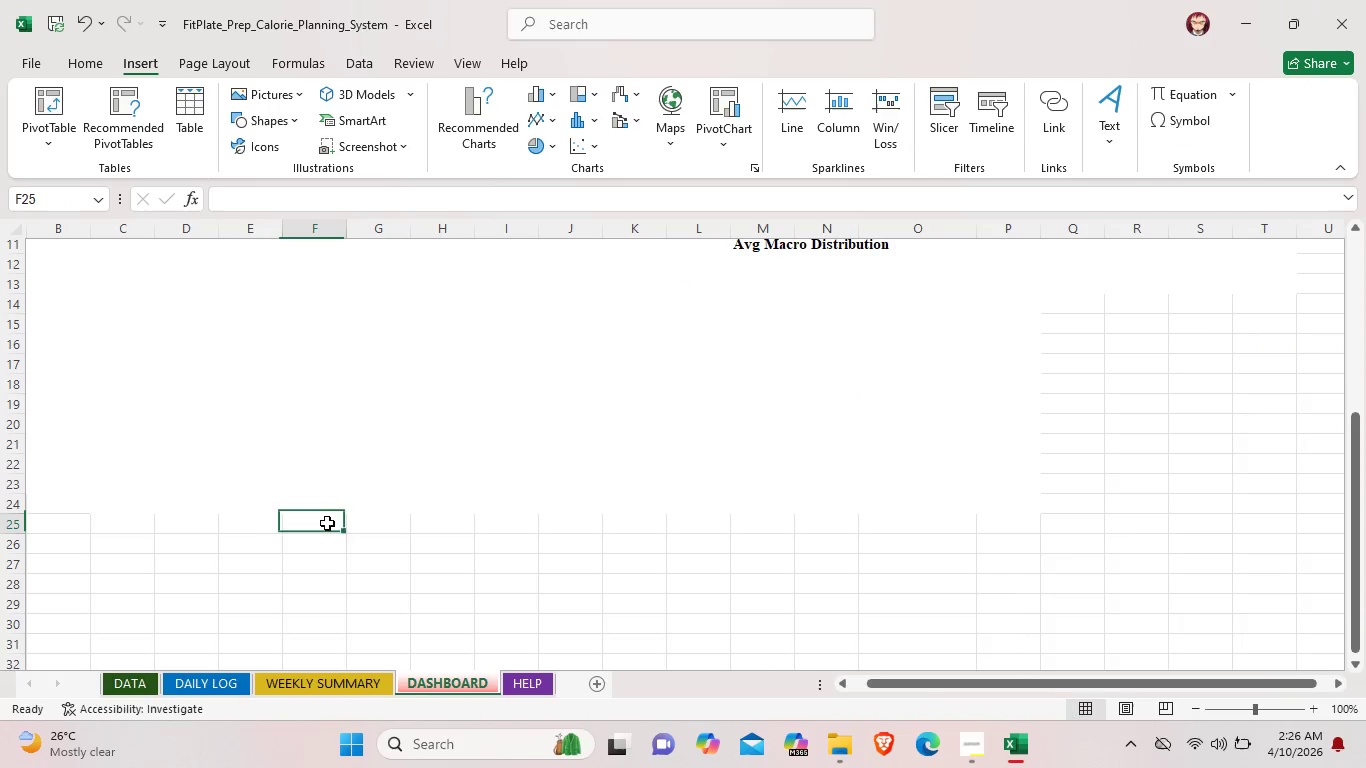 
double_click([327, 523])
 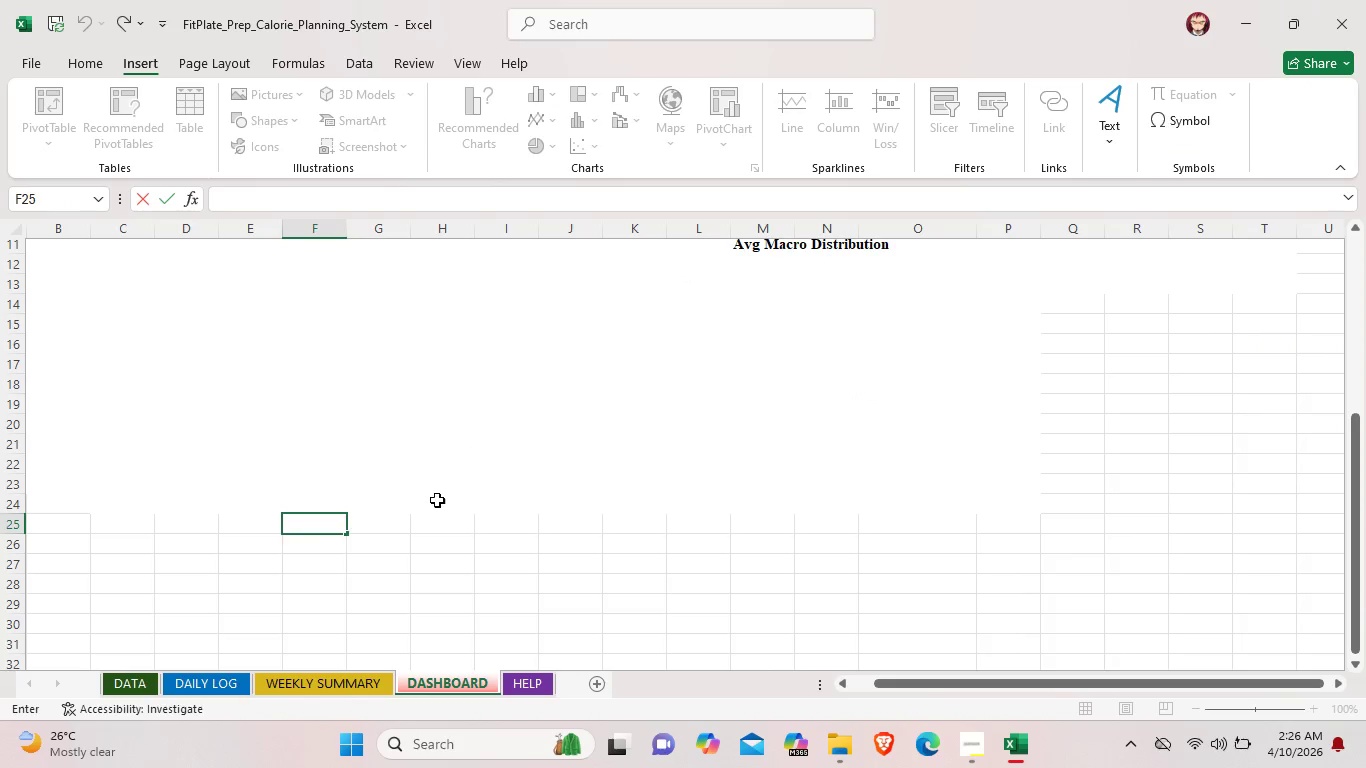 
left_click([381, 517])
 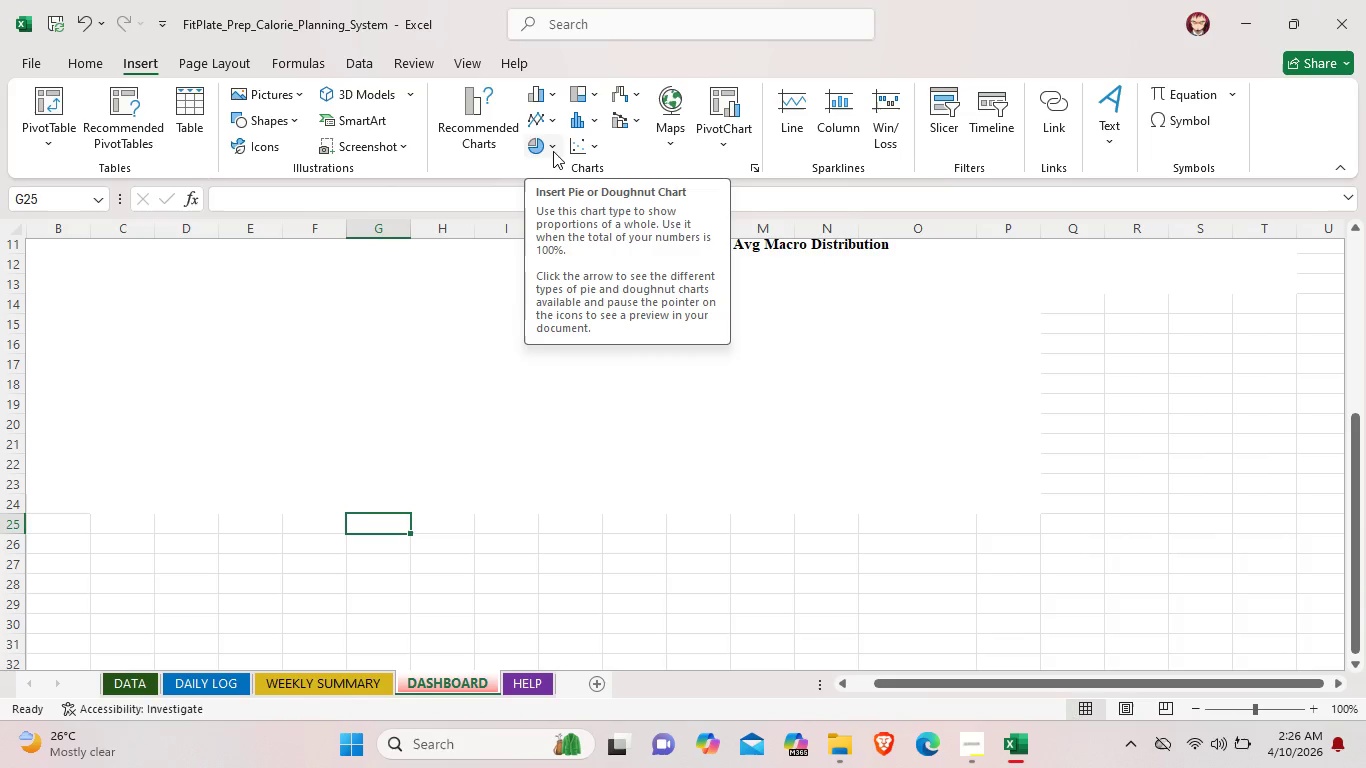 
left_click([553, 151])
 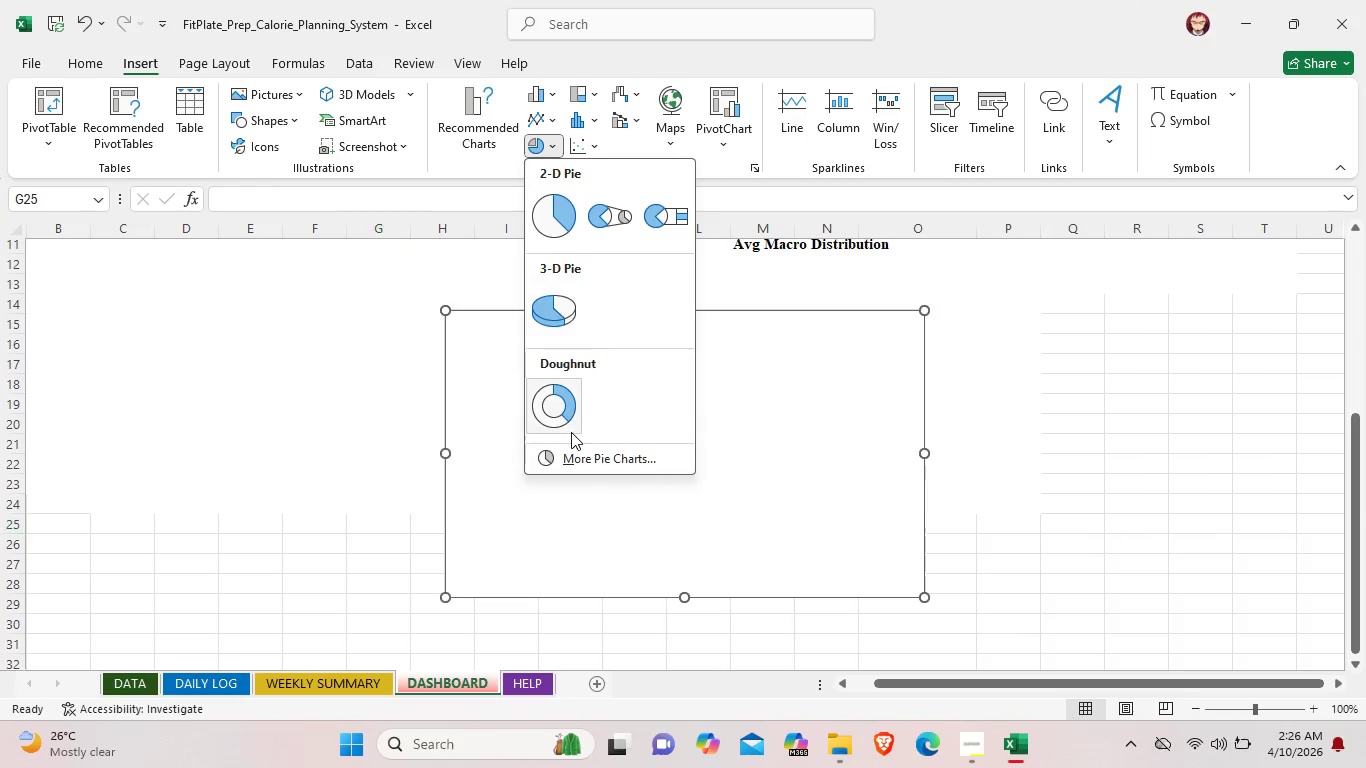 
left_click([571, 430])
 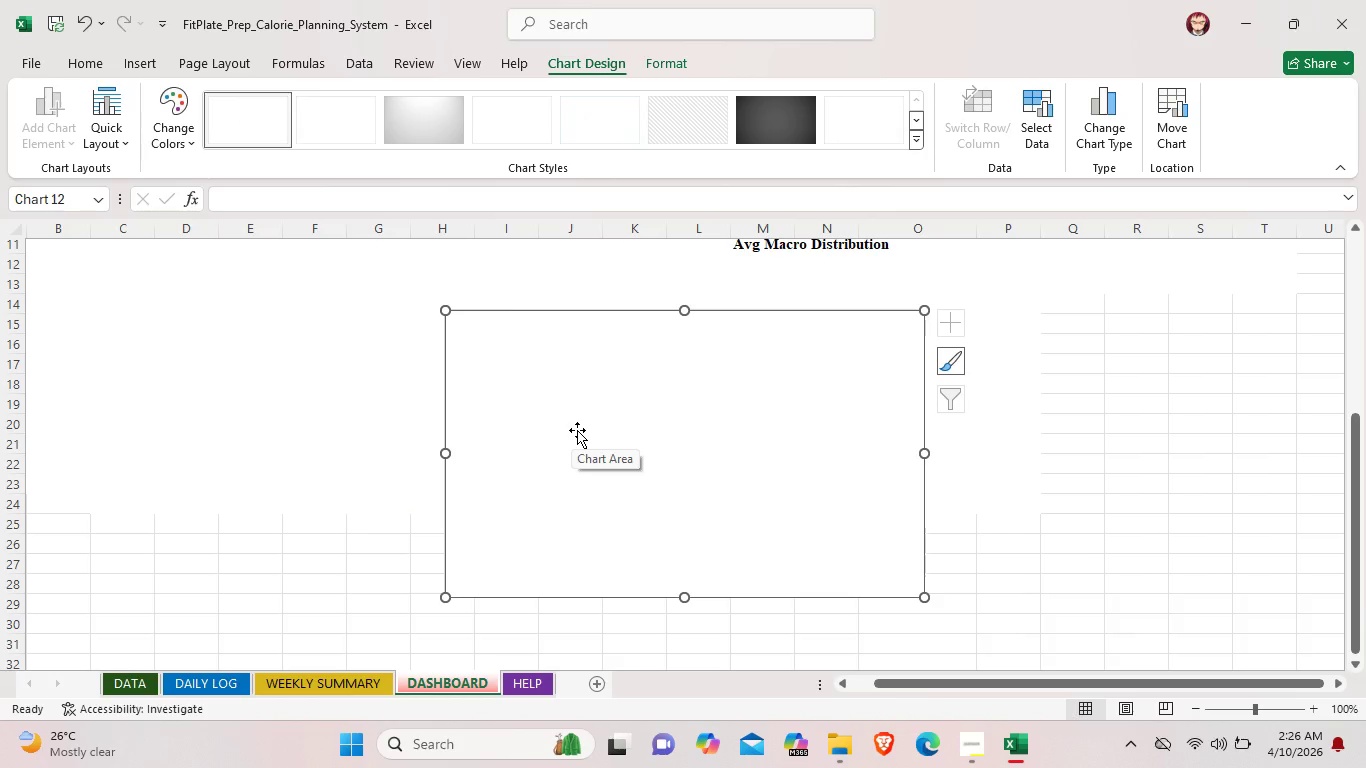 
left_click([102, 133])
 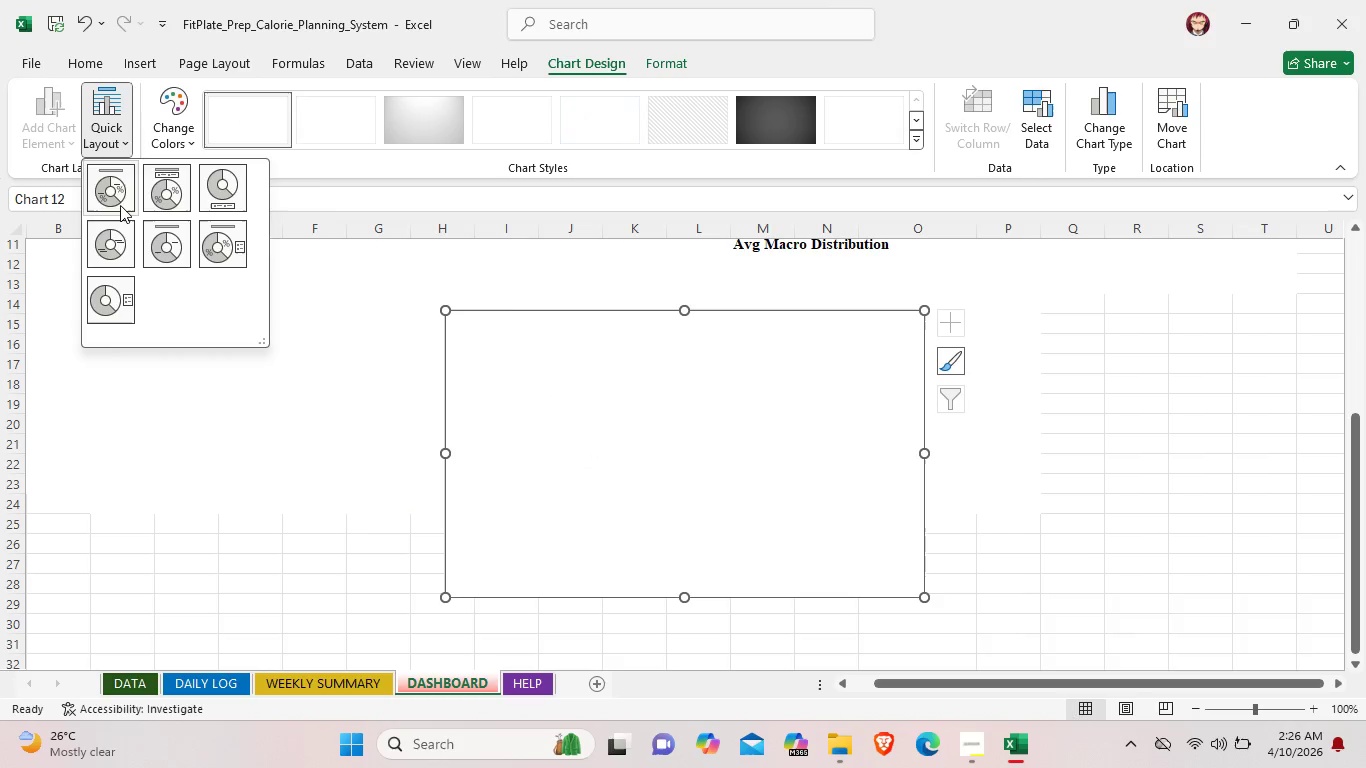 
left_click([116, 203])
 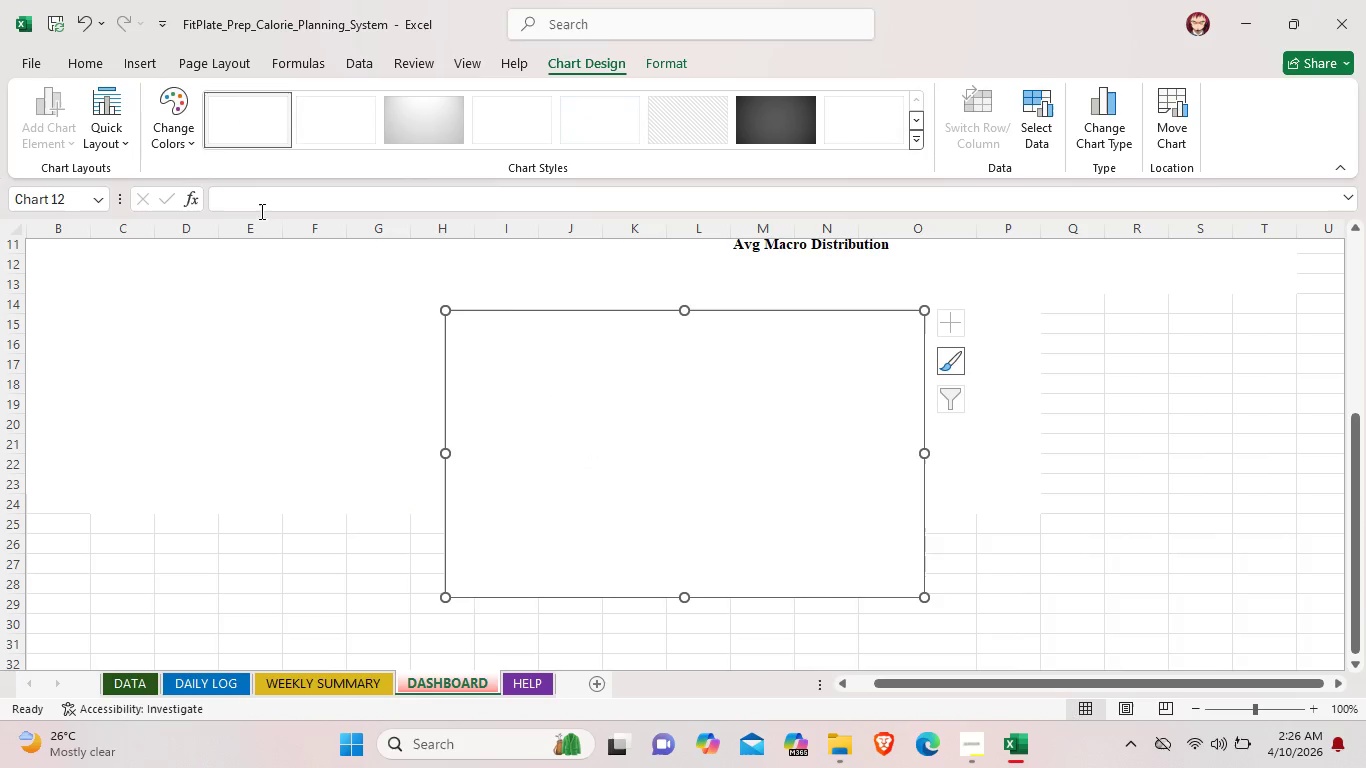 
left_click([275, 204])
 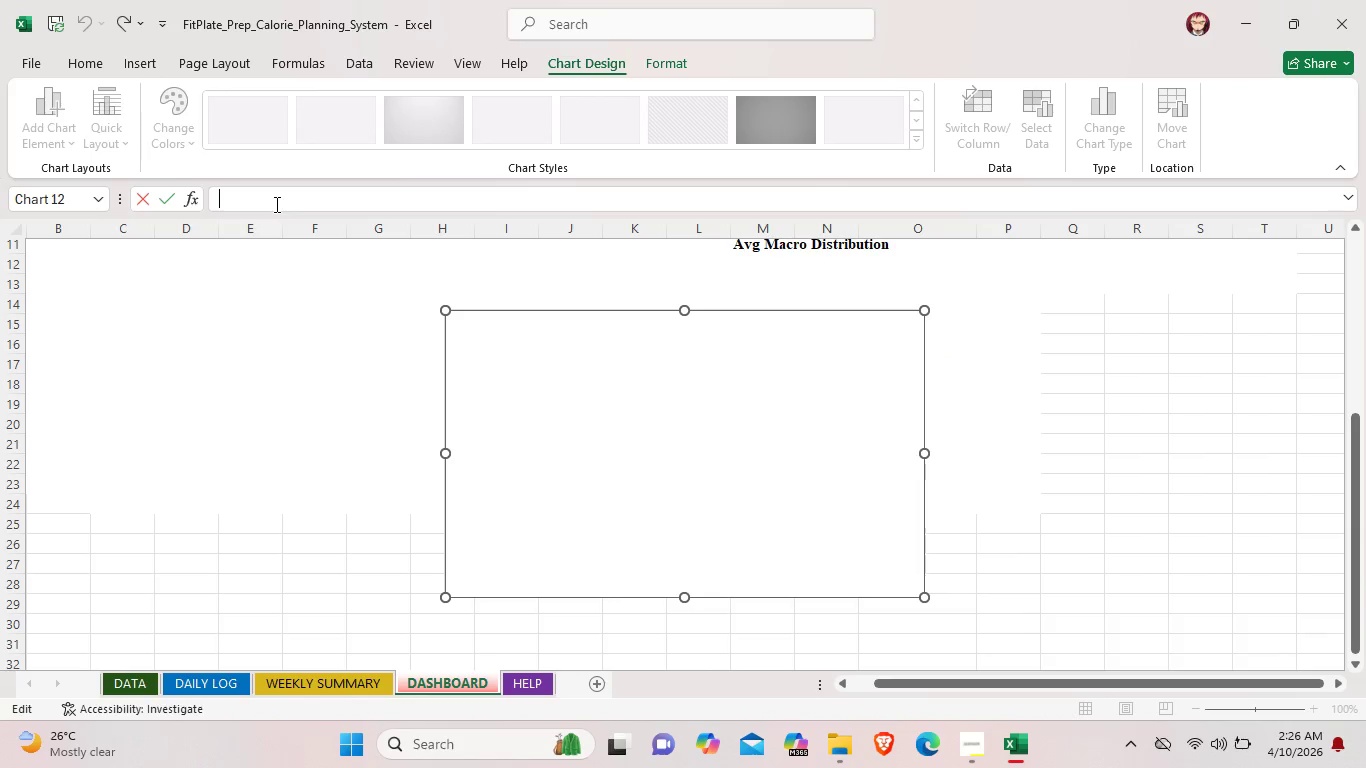 
wait(10.28)
 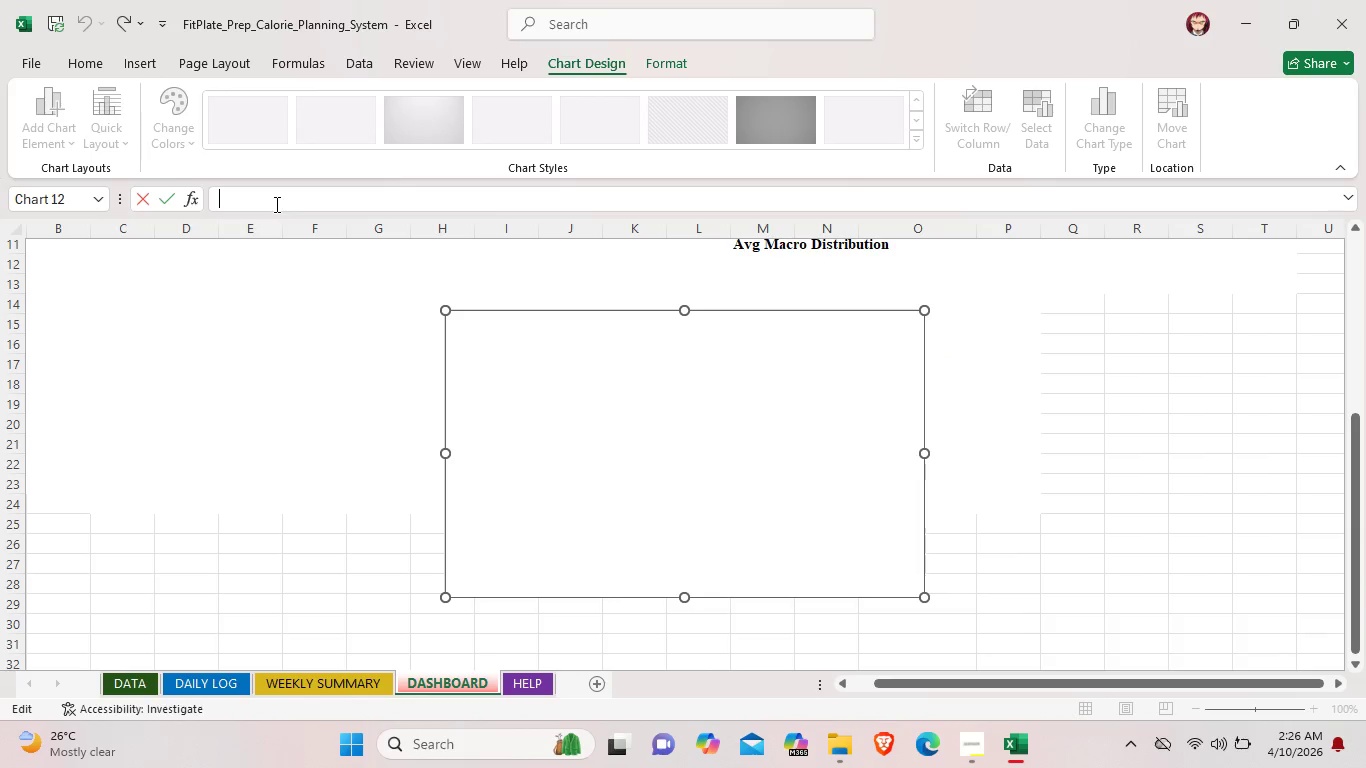 
type((Protein)
 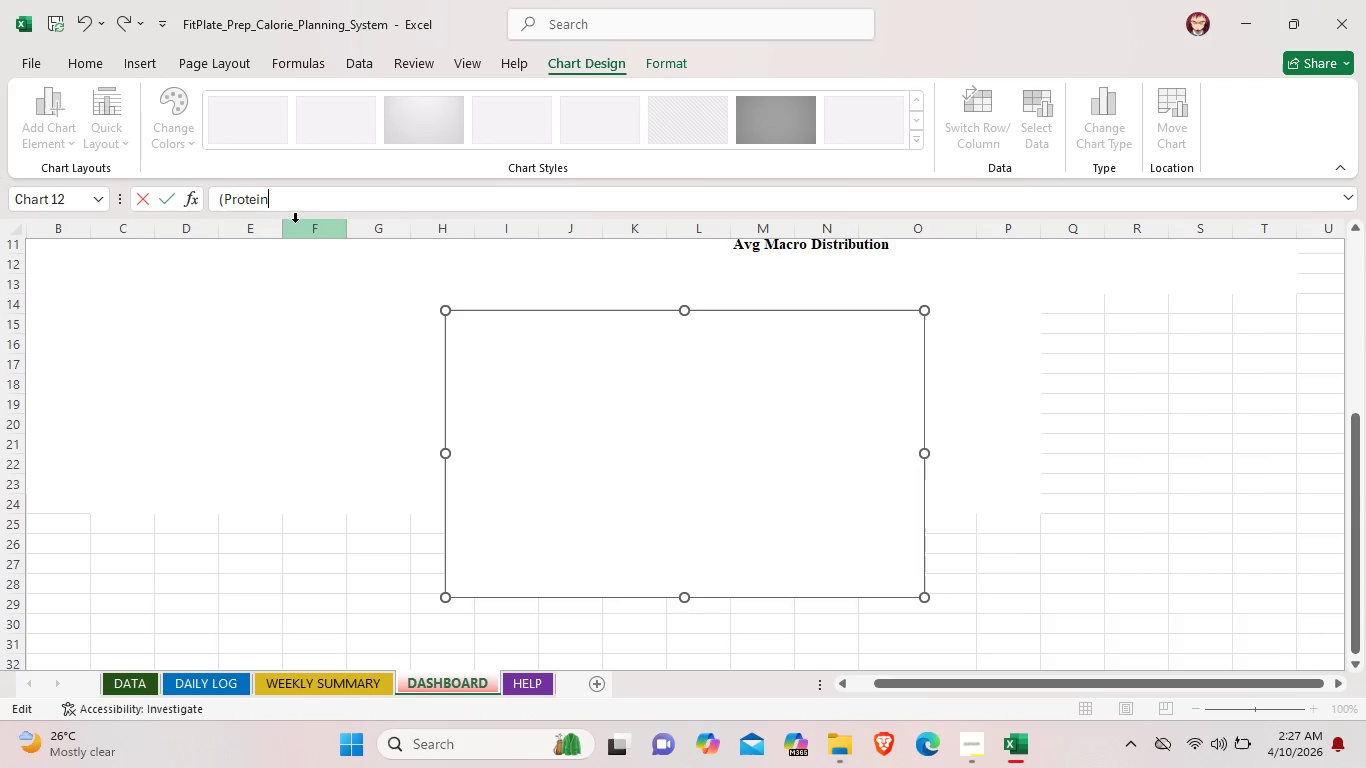 
wait(7.69)
 